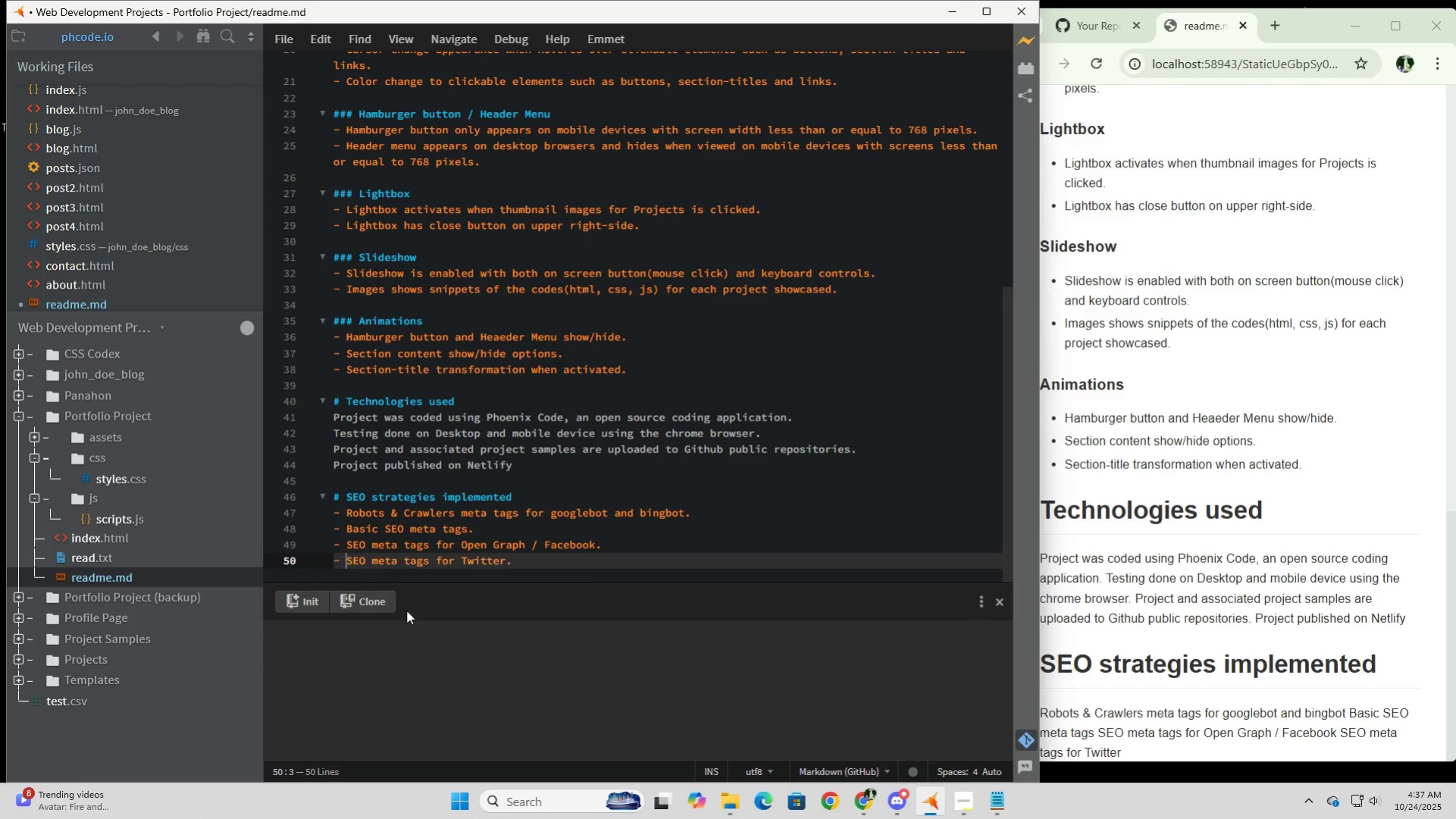 
key(Space)
 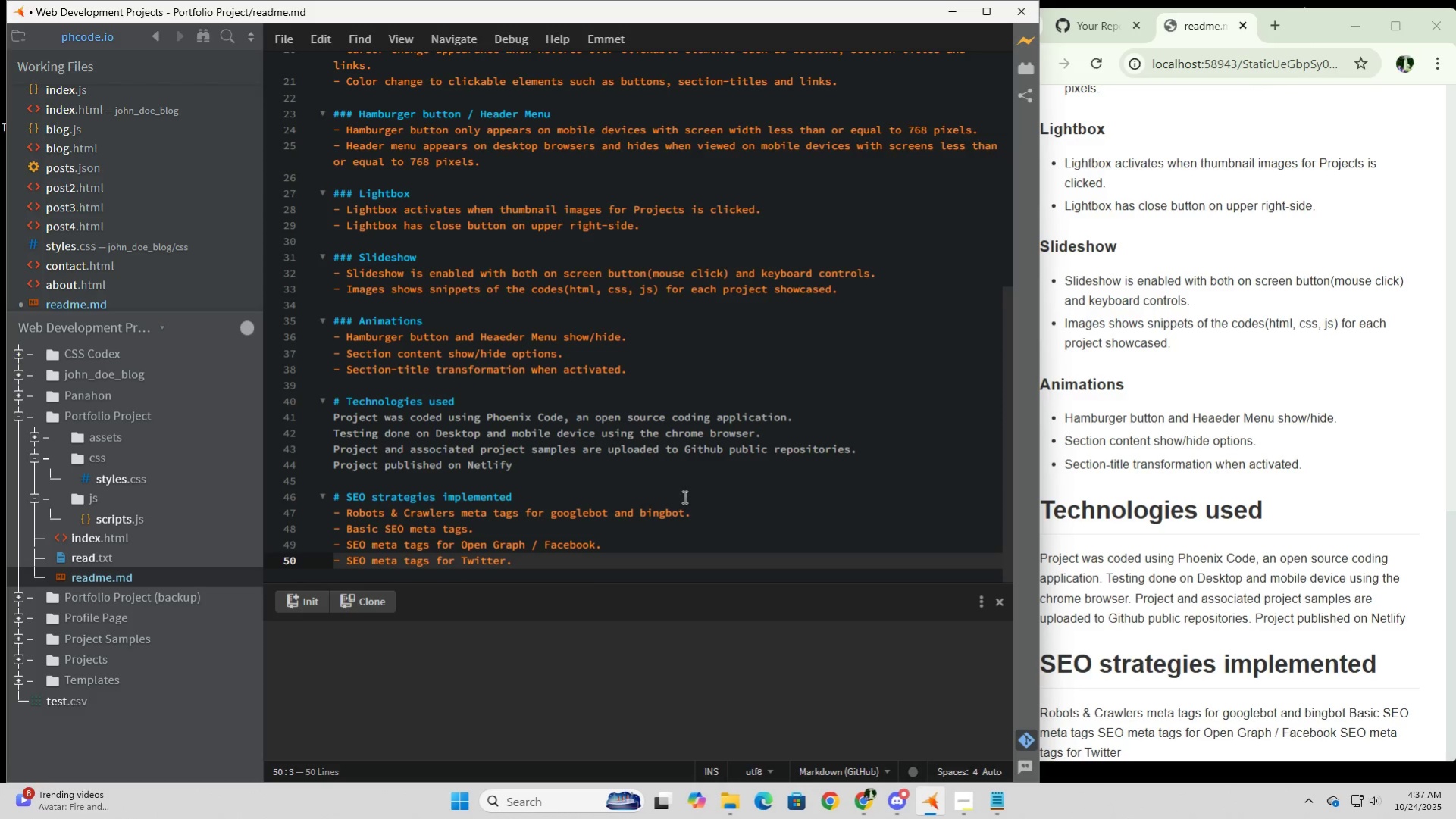 
left_click([691, 483])
 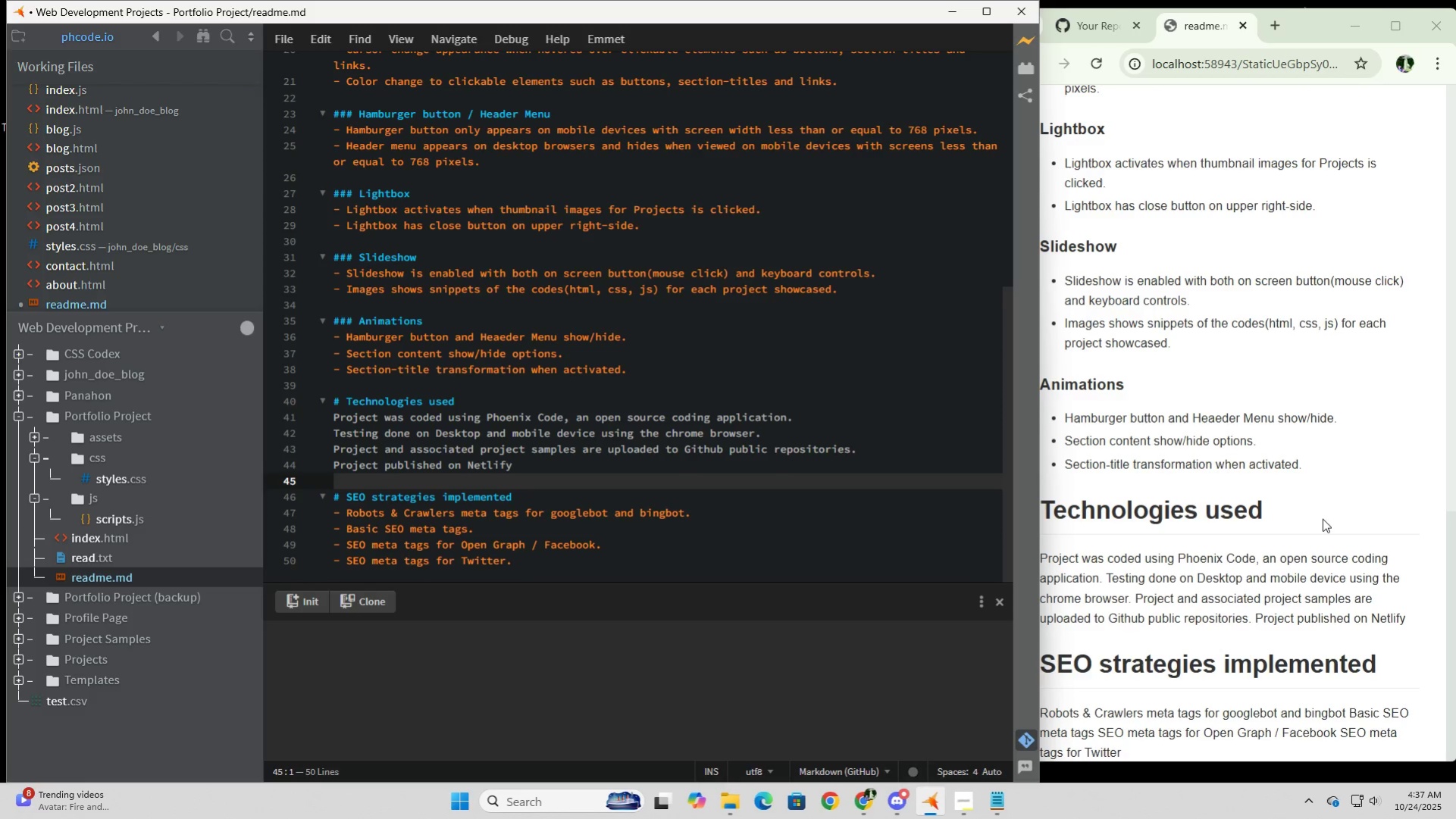 
scroll: coordinate [1220, 640], scroll_direction: down, amount: 11.0
 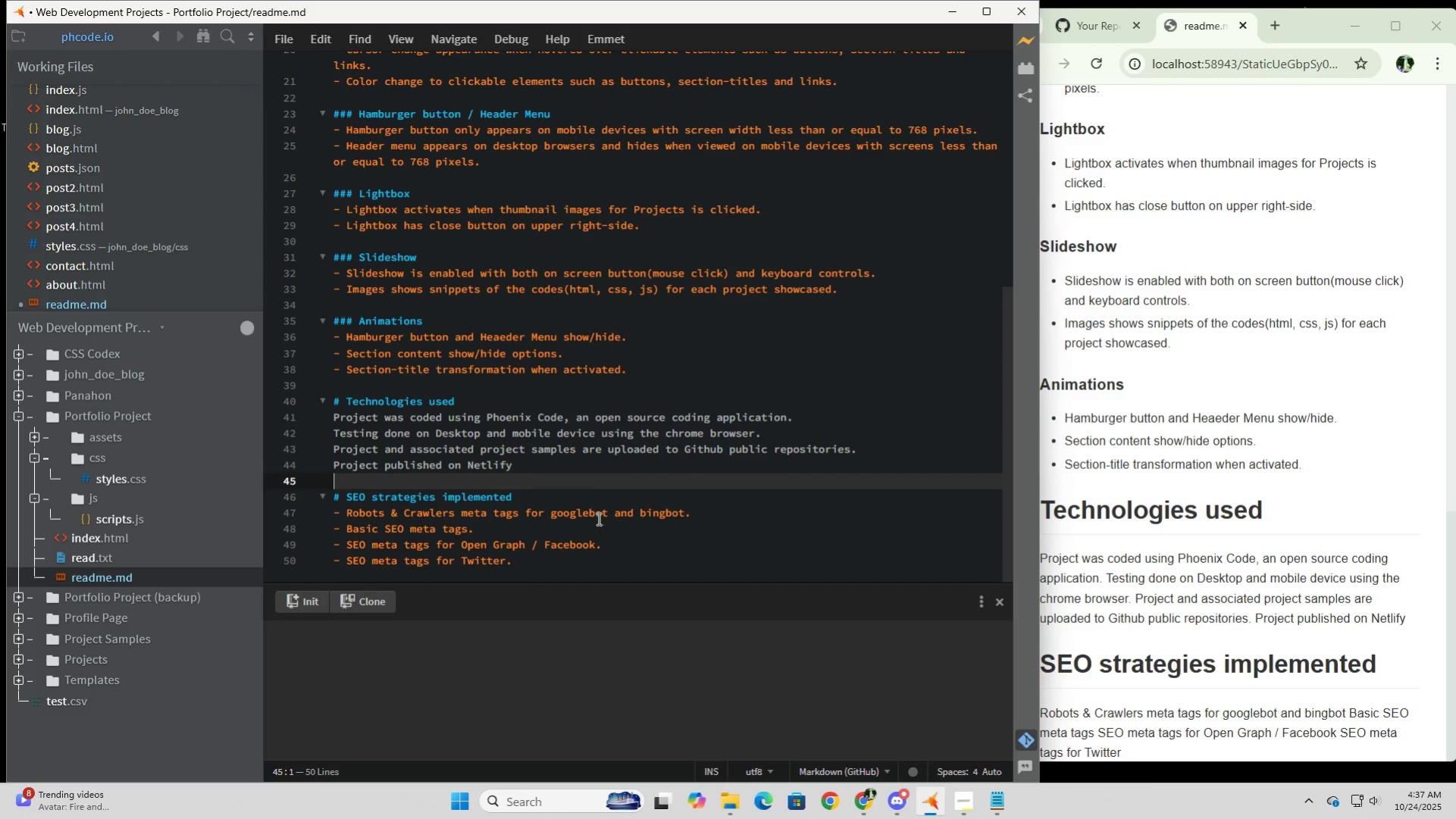 
left_click([608, 480])
 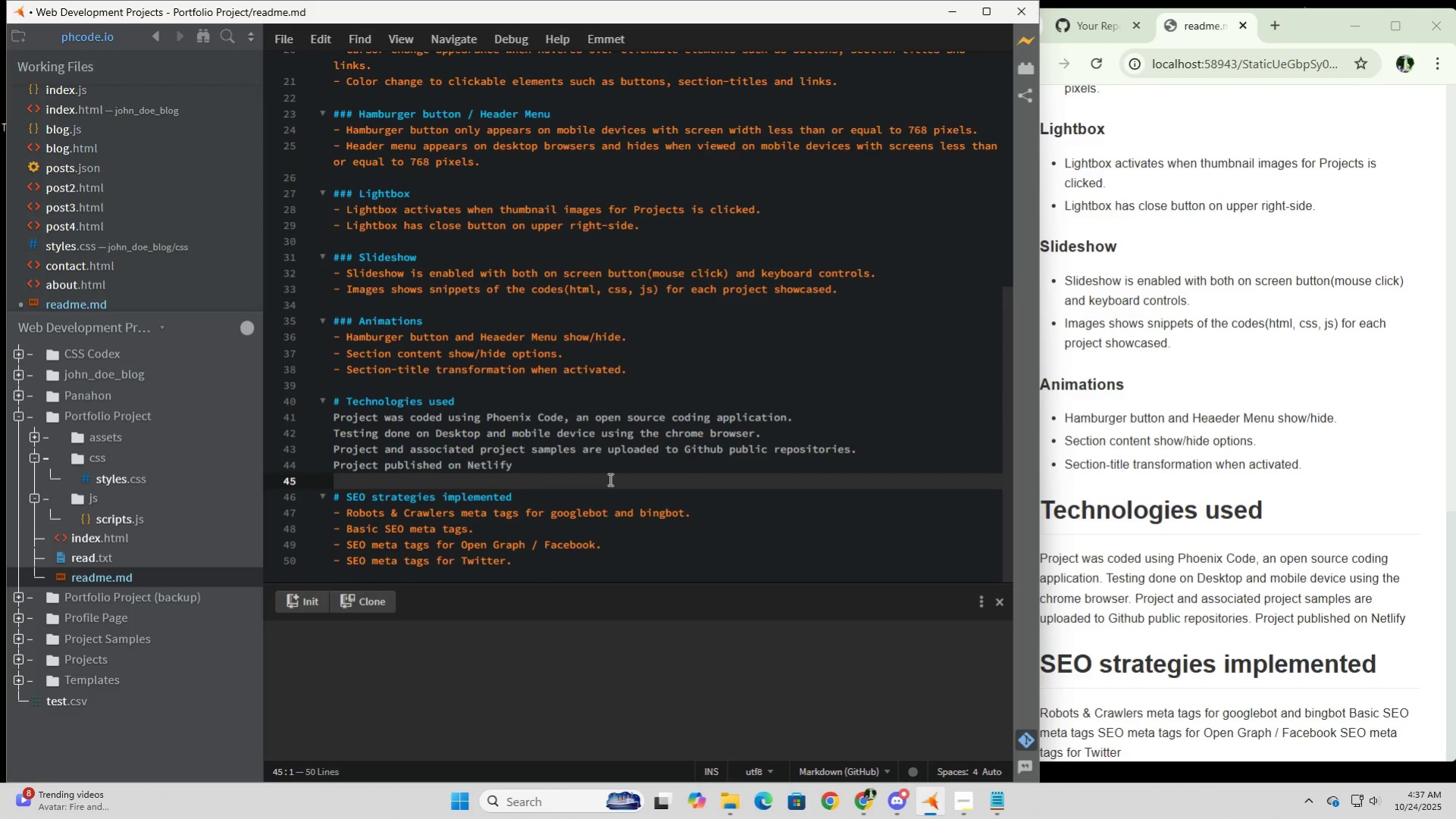 
wait(8.06)
 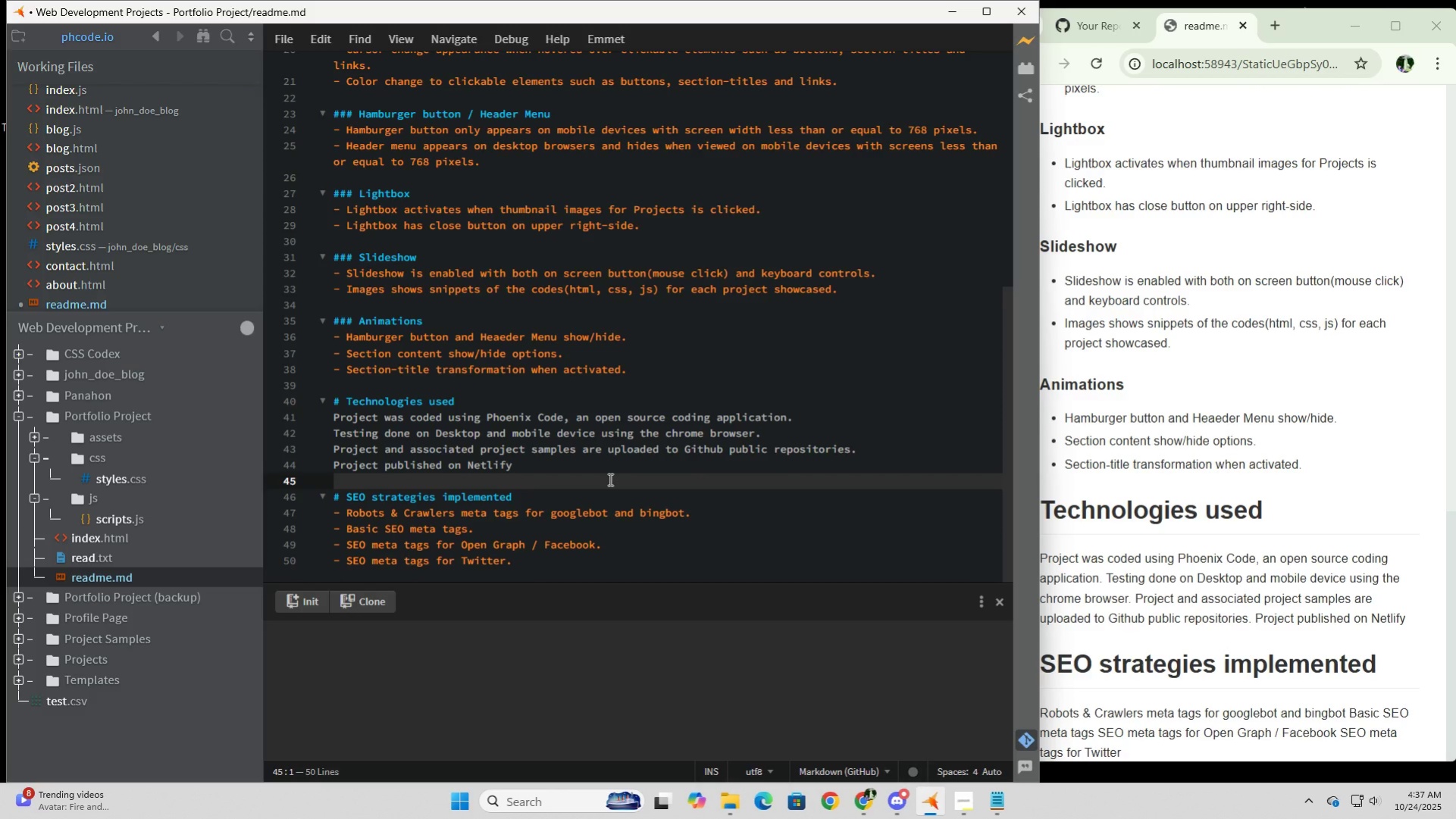 
scroll: coordinate [1284, 564], scroll_direction: down, amount: 7.0
 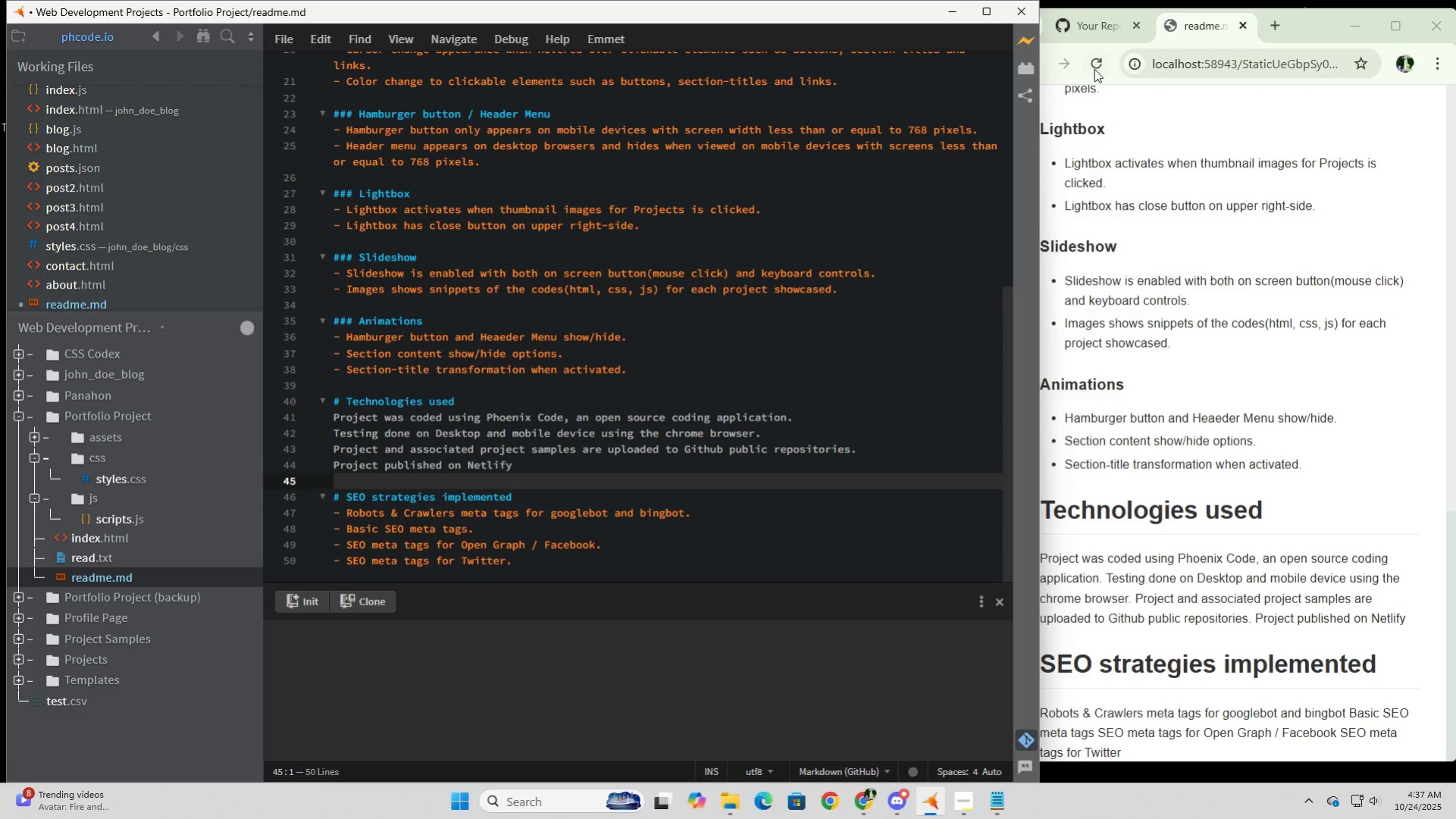 
left_click([1094, 69])
 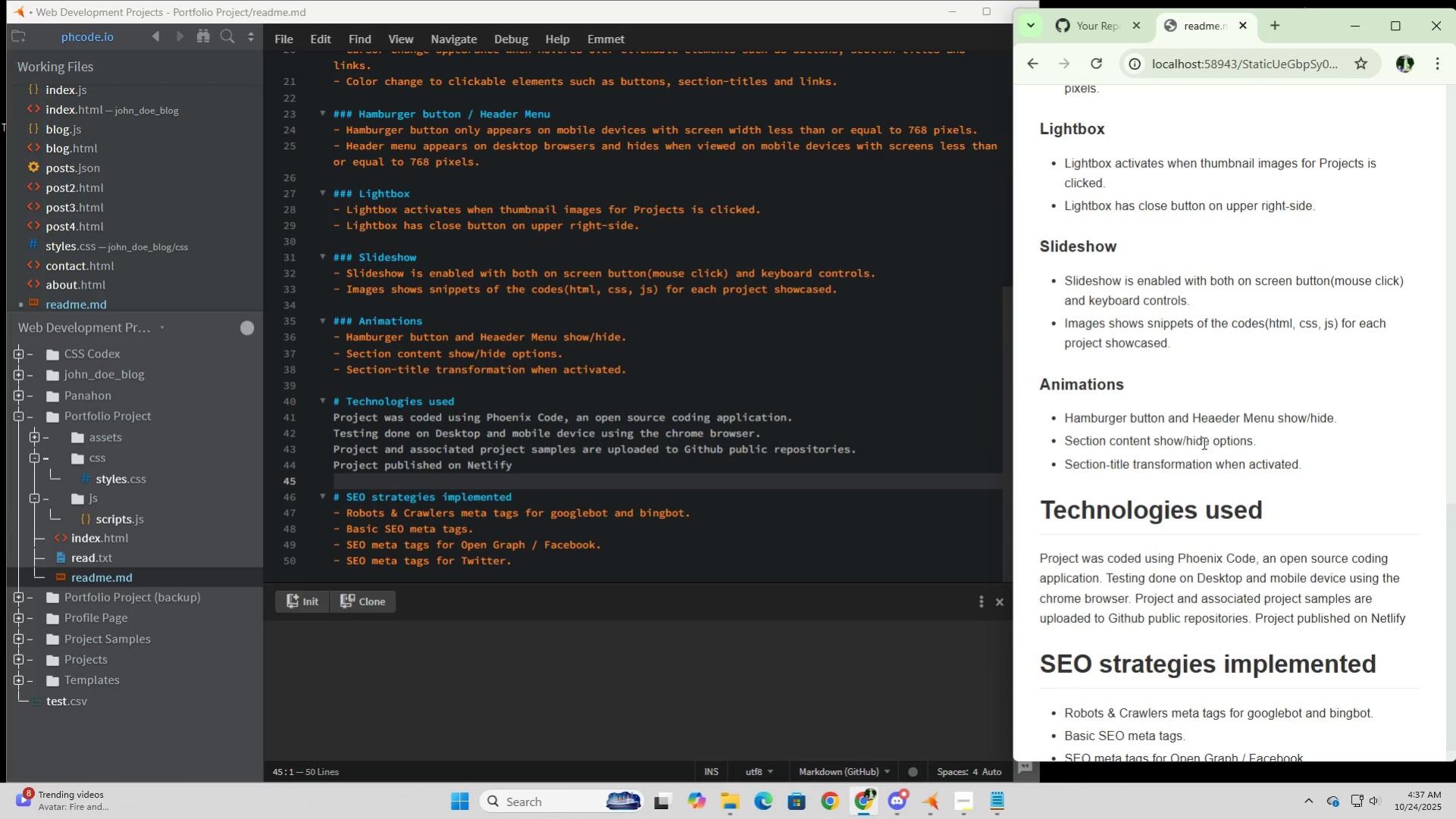 
scroll: coordinate [880, 407], scroll_direction: down, amount: 10.0
 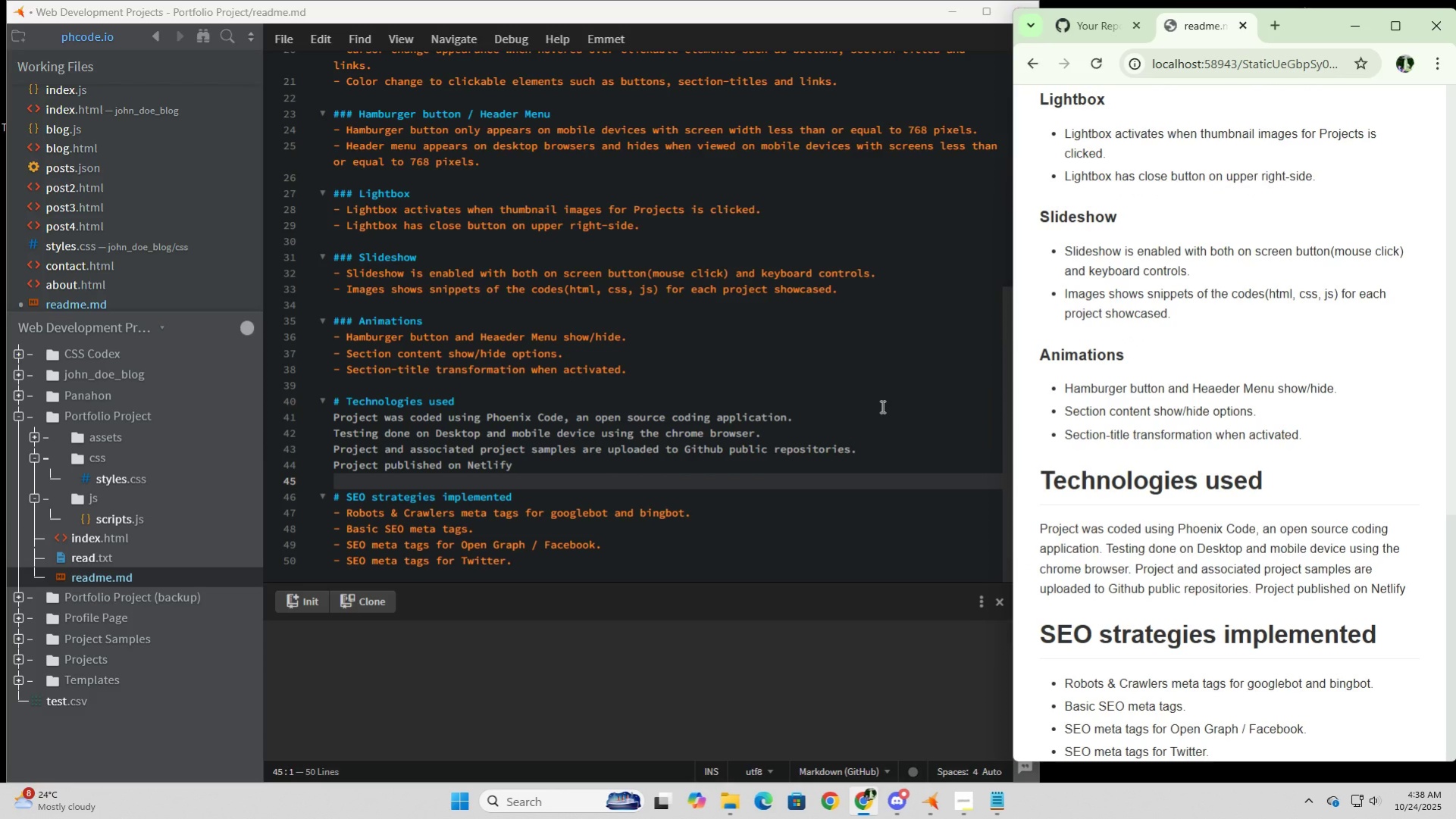 
wait(5.46)
 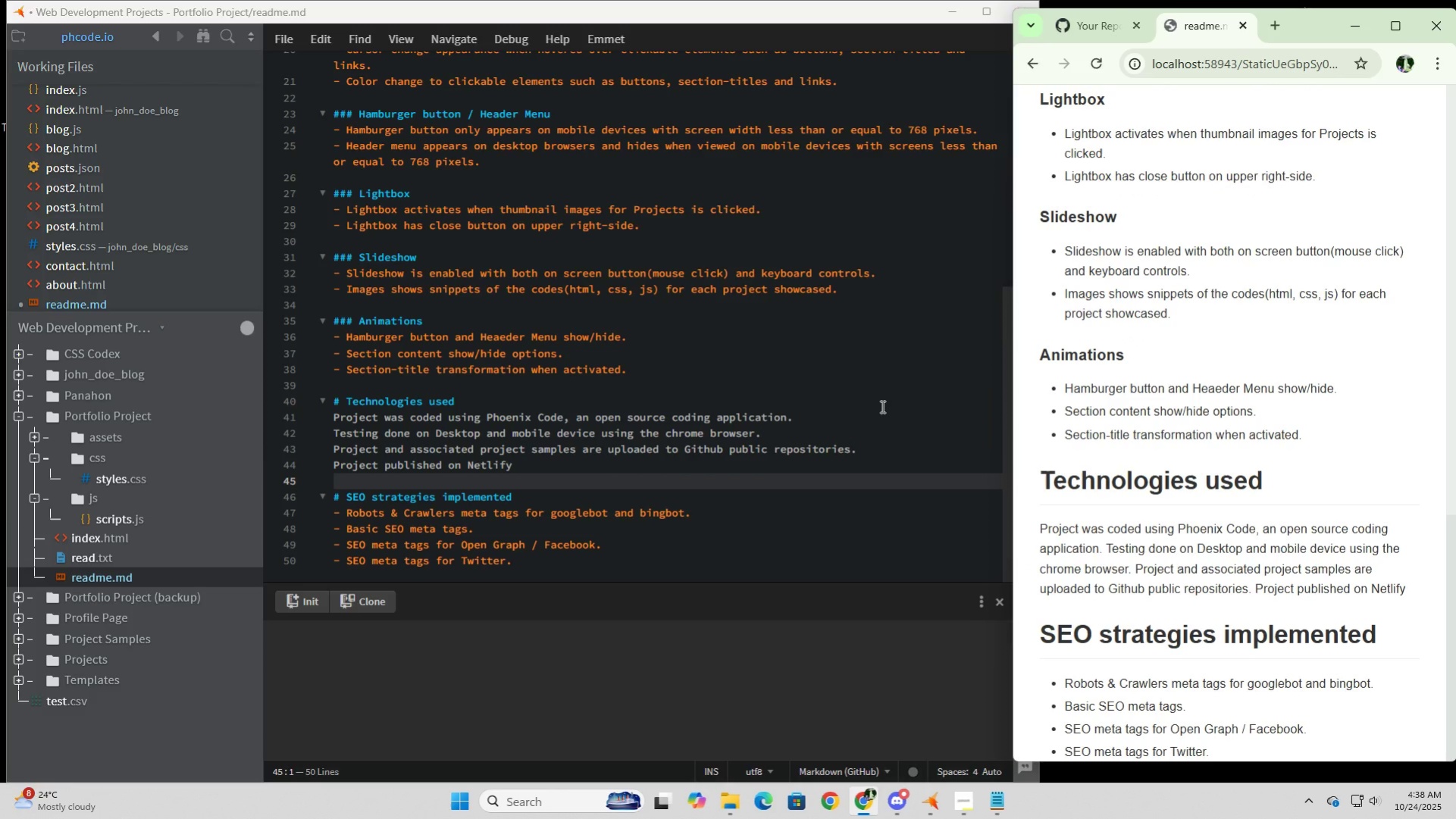 
scroll: coordinate [1329, 388], scroll_direction: up, amount: 9.0
 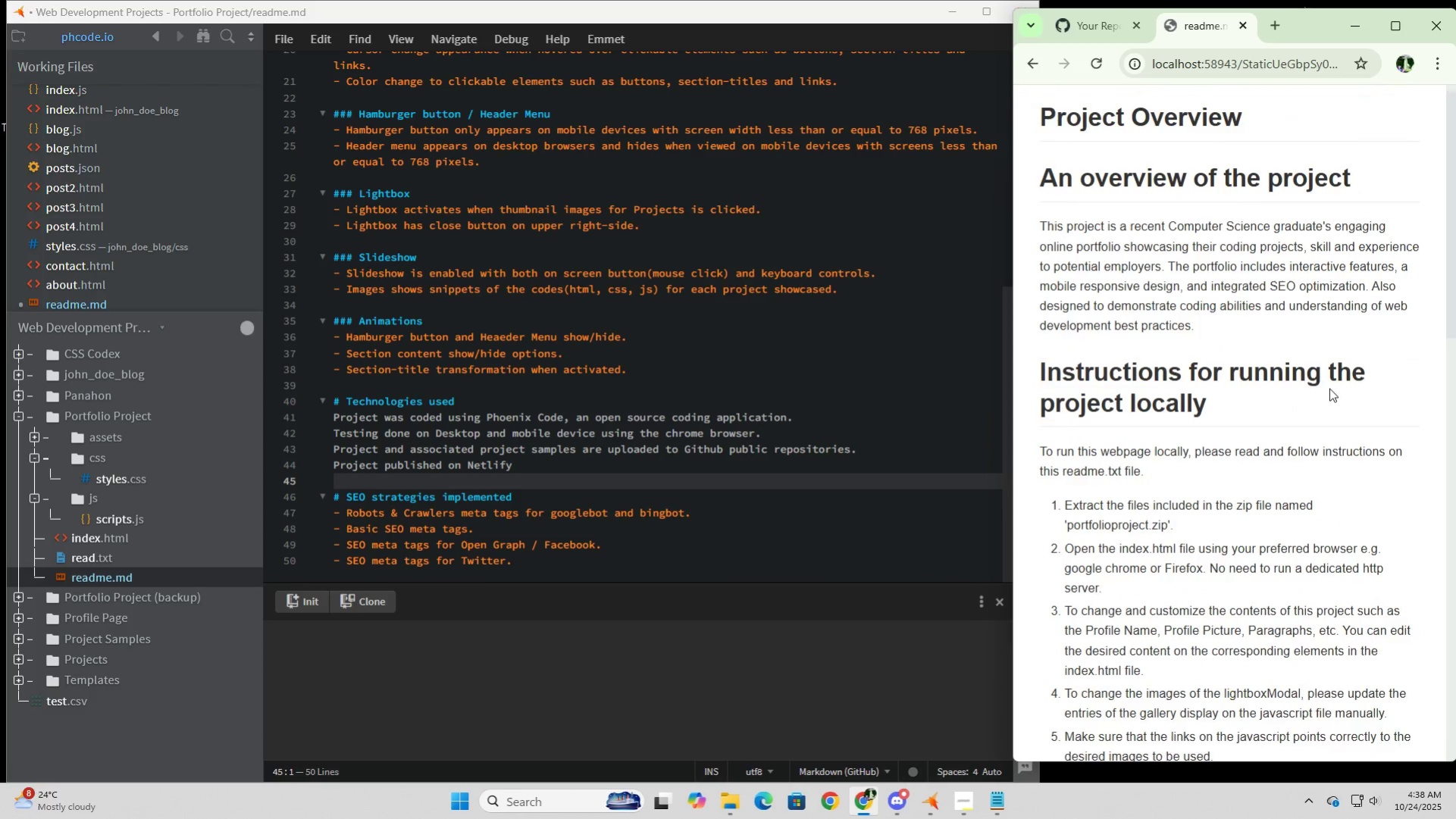 
scroll: coordinate [1329, 388], scroll_direction: down, amount: 20.0
 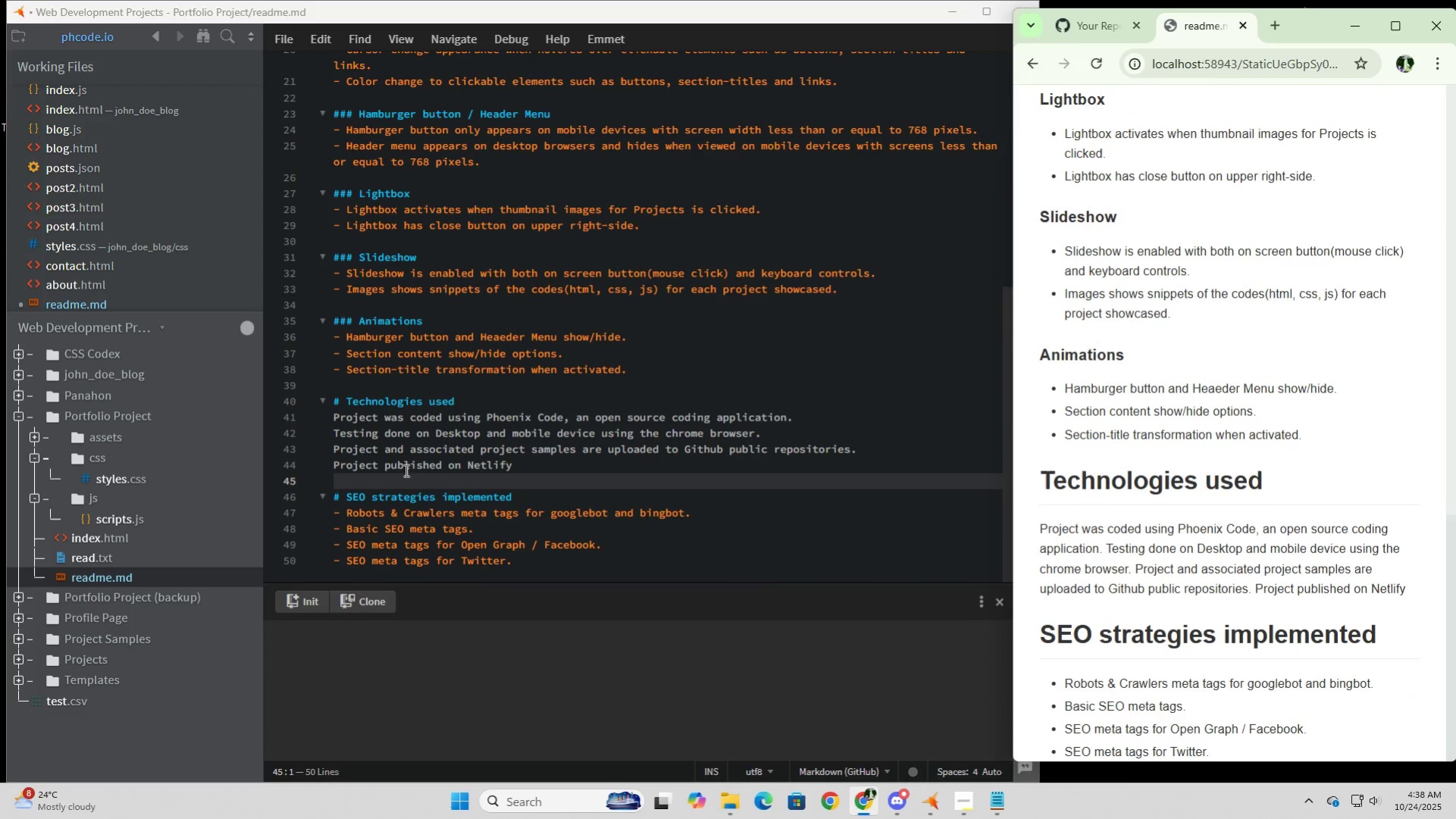 
left_click([405, 470])
 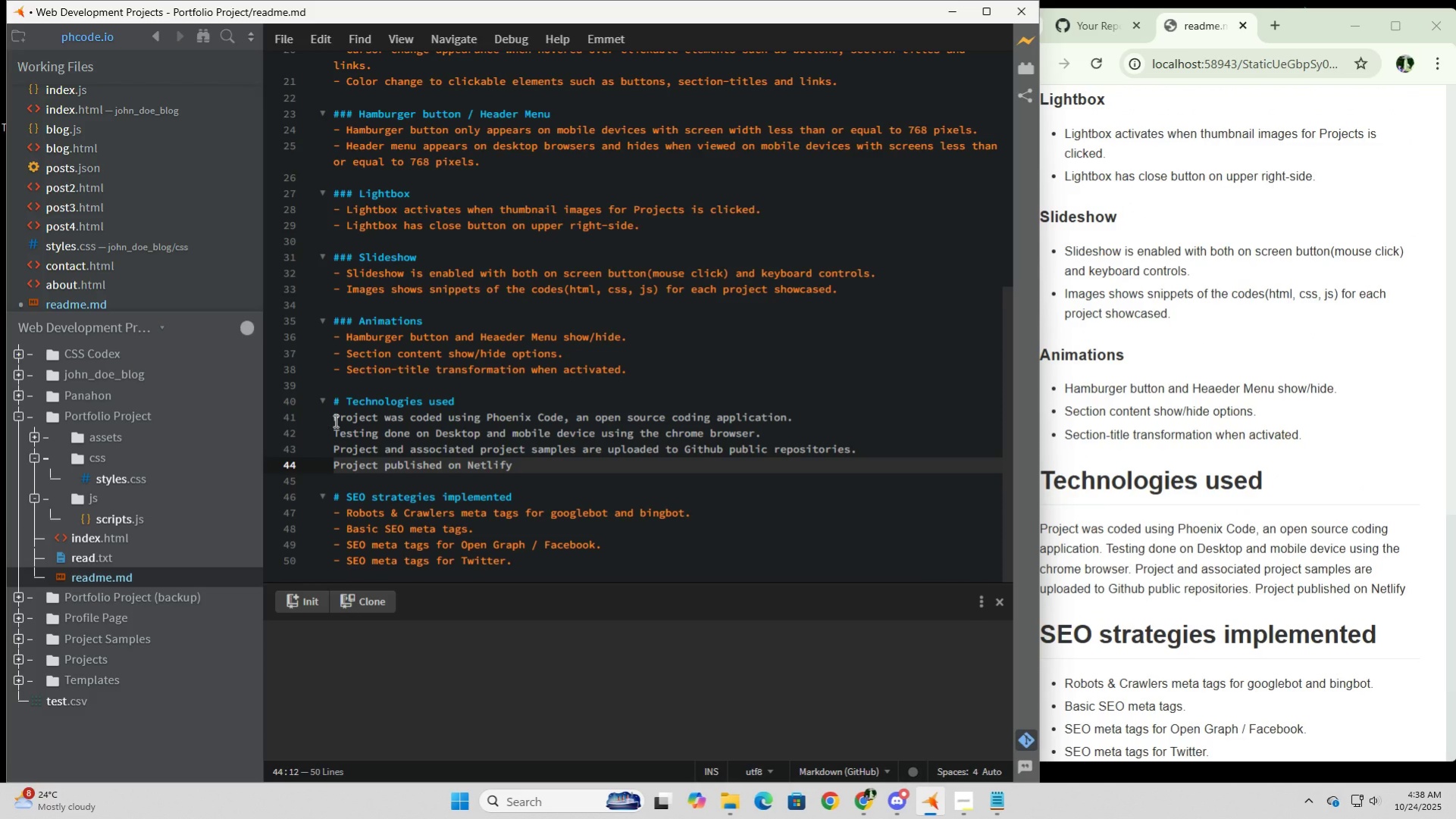 
left_click([334, 420])
 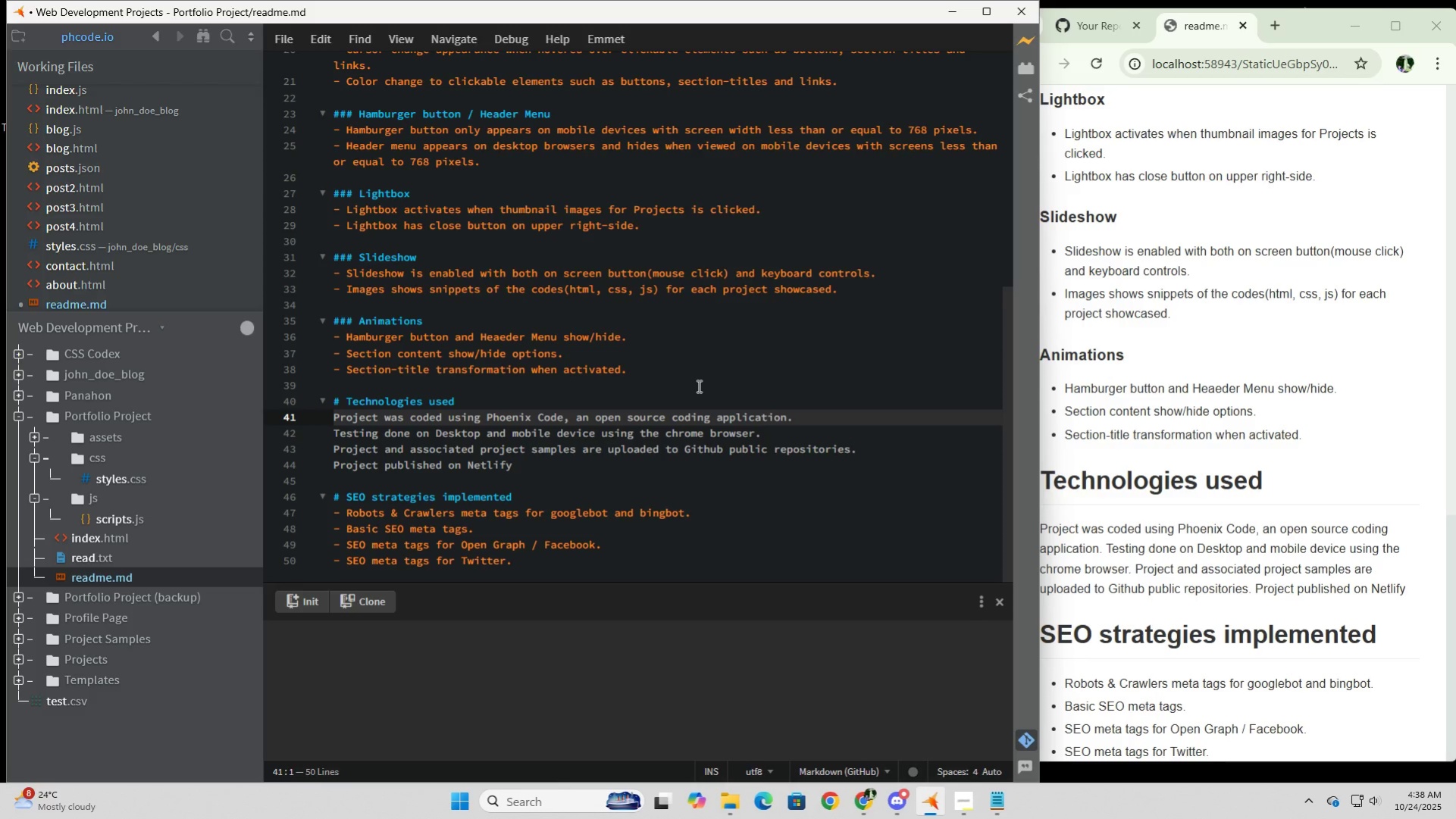 
wait(8.94)
 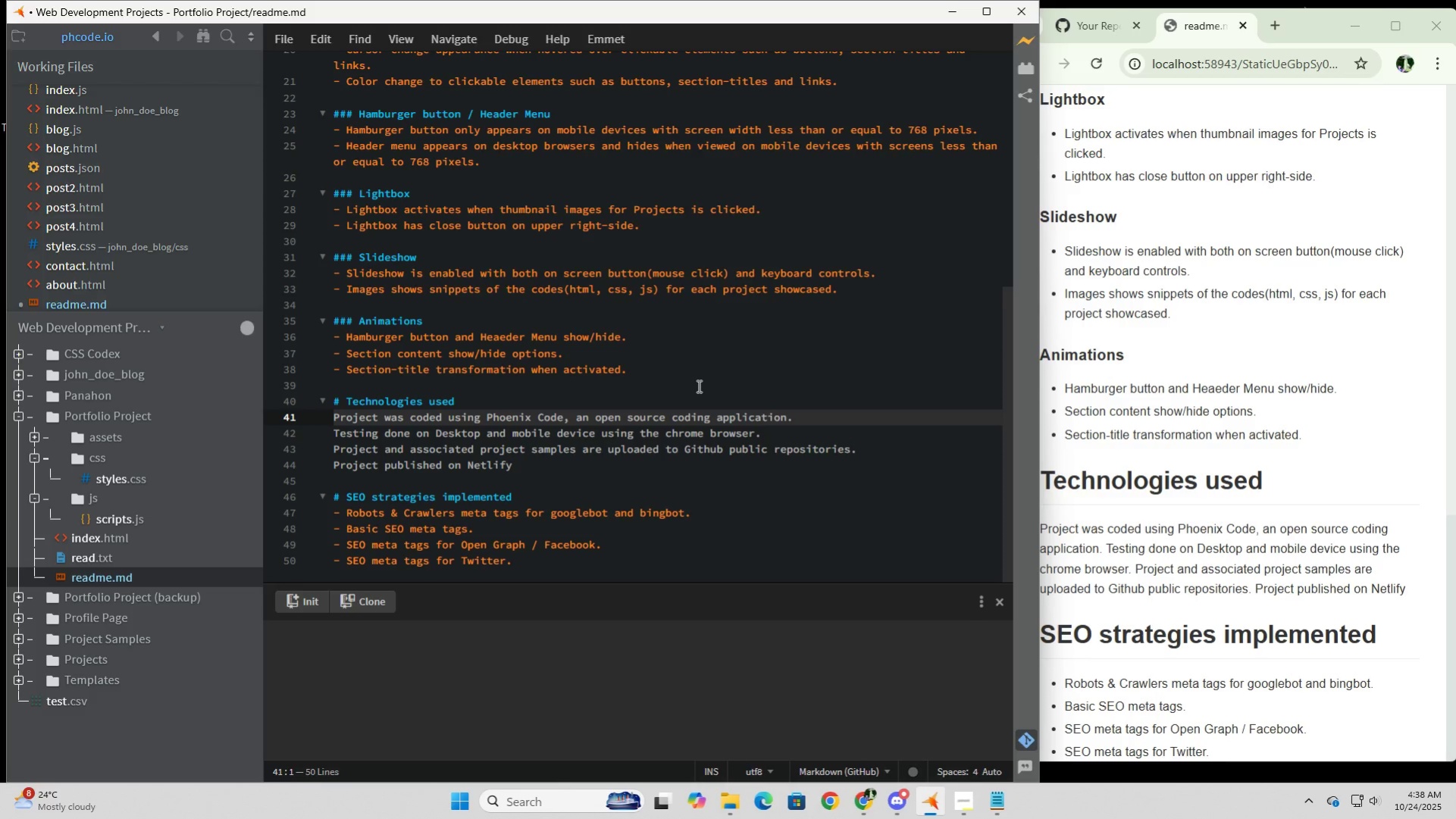 
key(NumpadSubtract)
 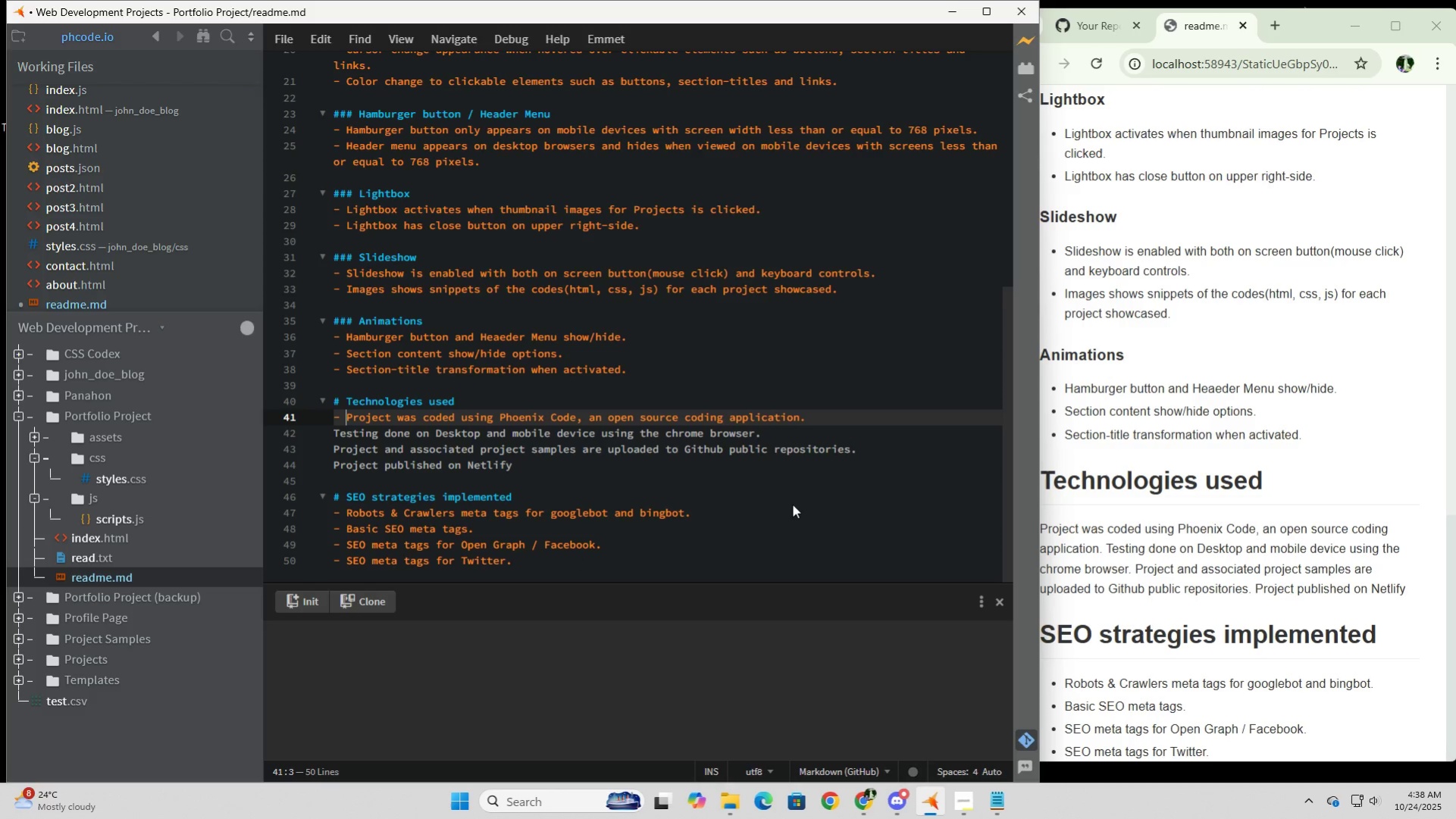 
key(Space)
 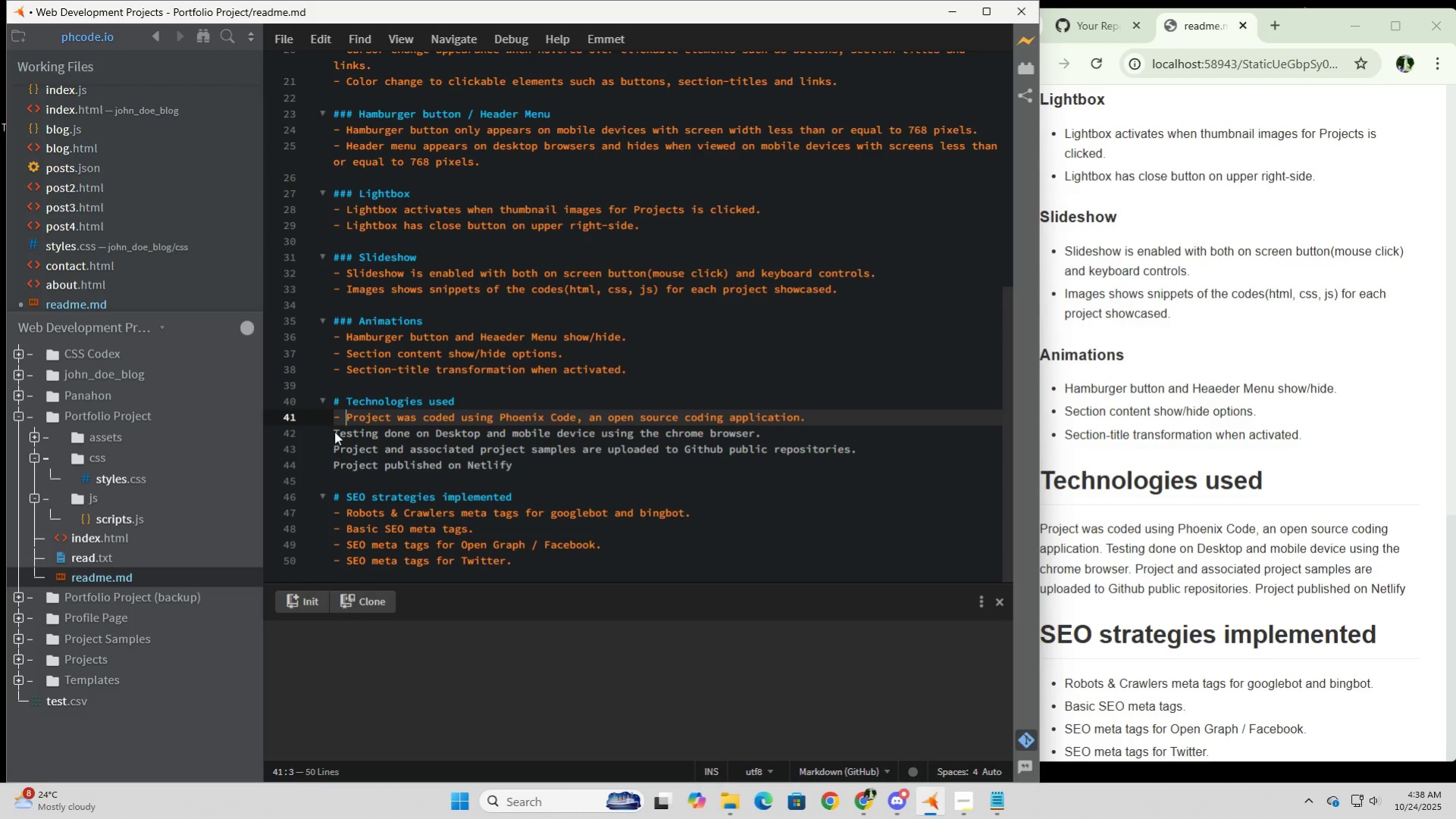 
left_click([334, 431])
 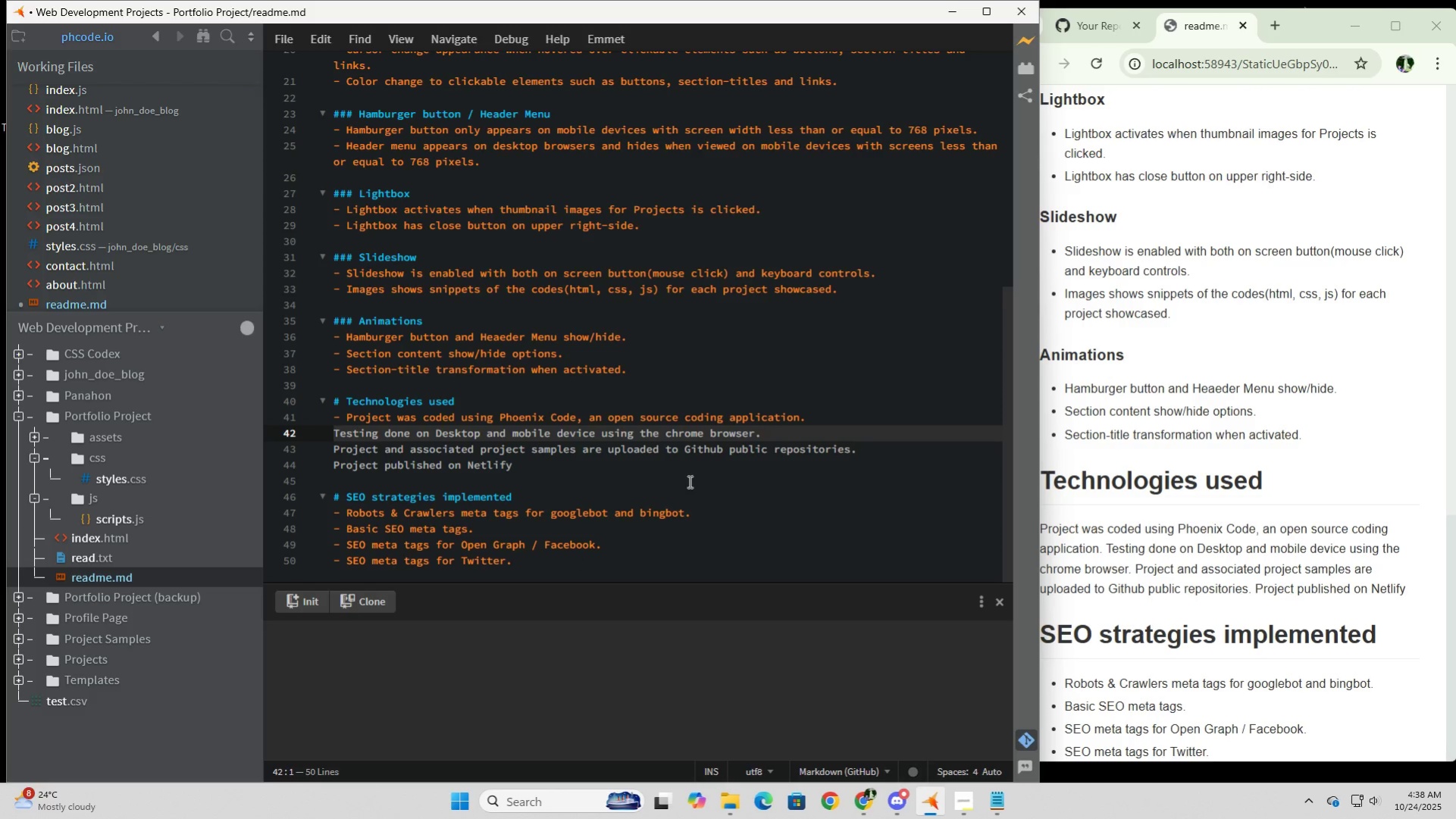 
key(NumpadSubtract)
 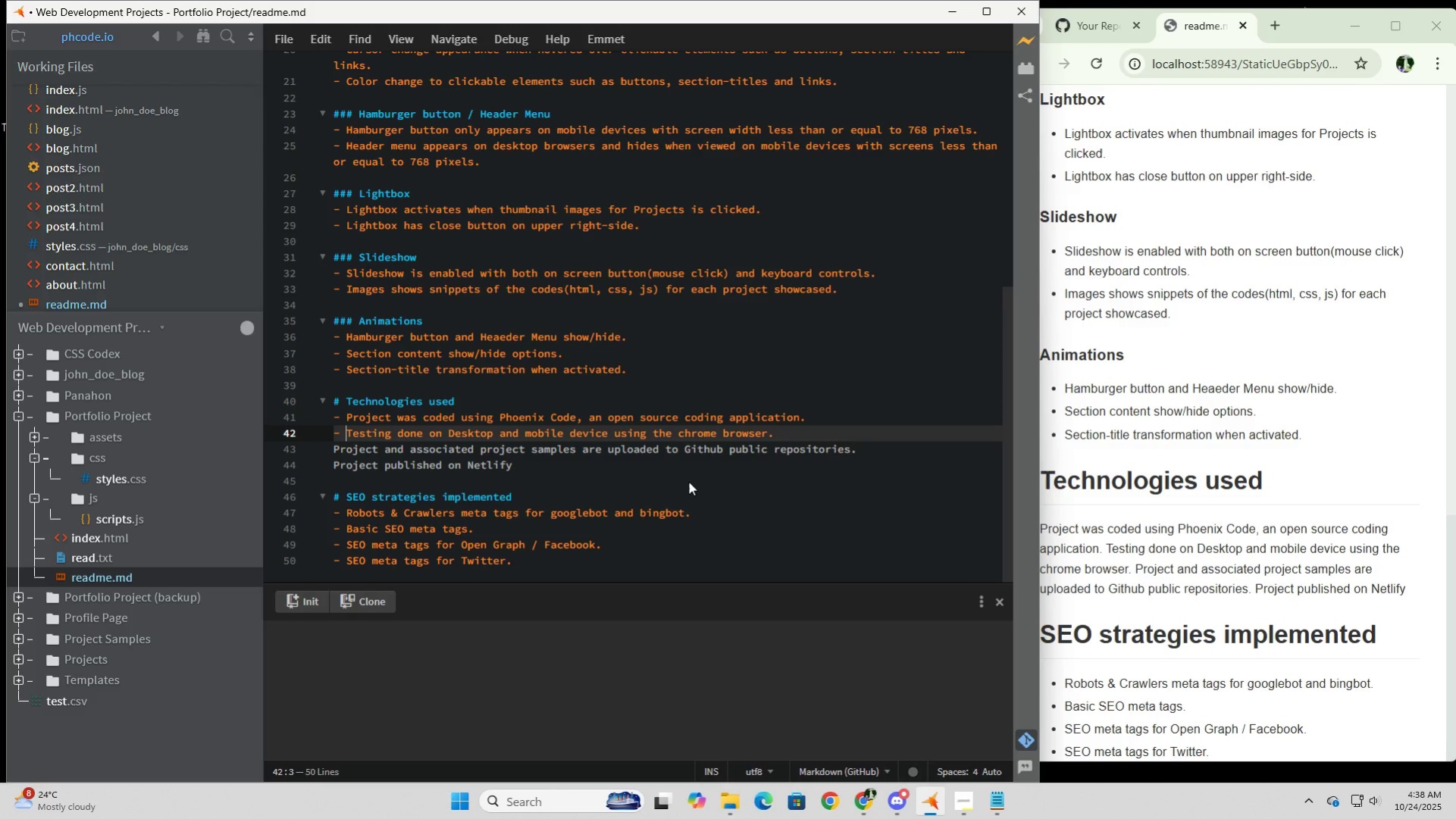 
key(Space)
 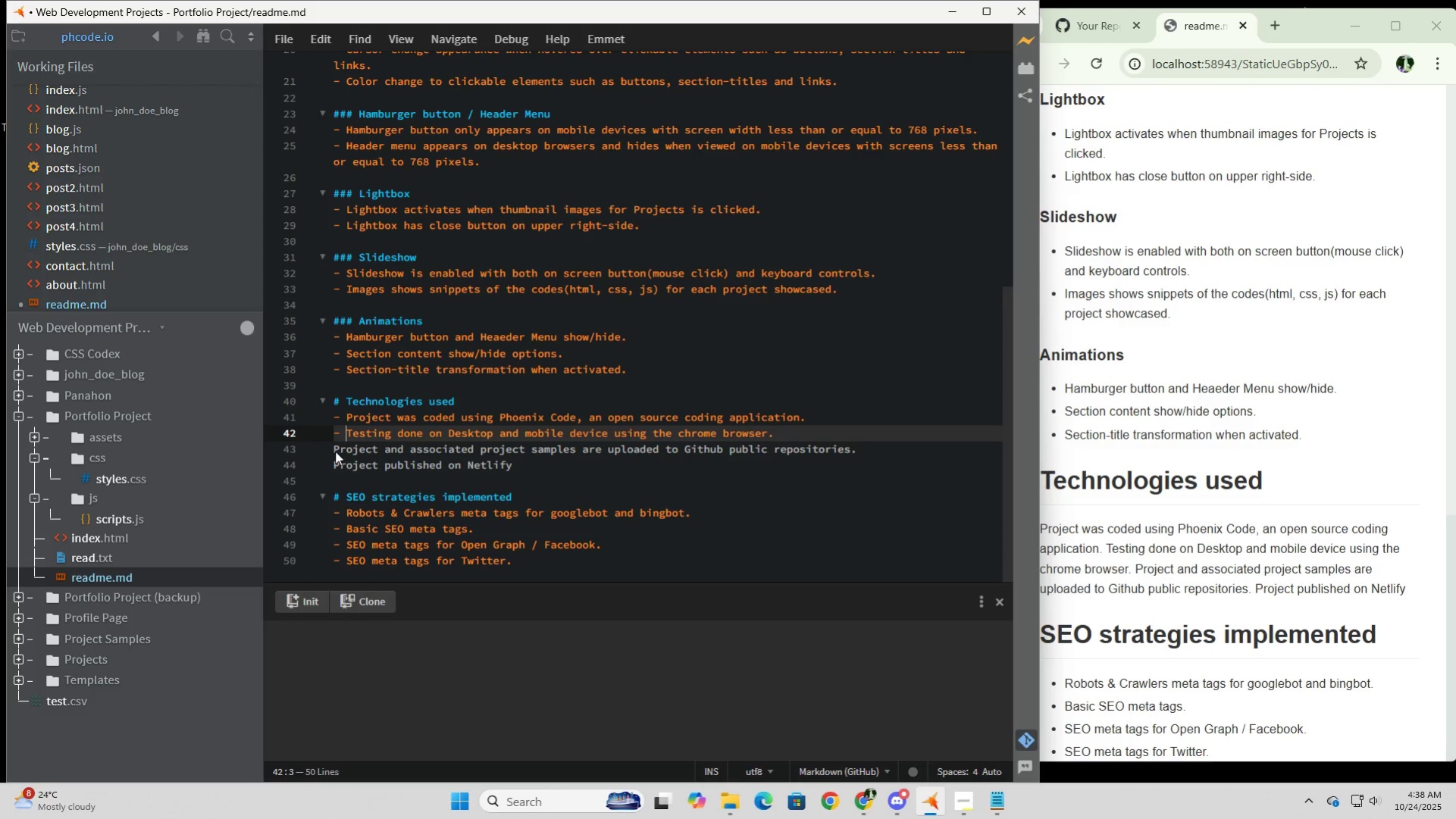 
left_click([335, 451])
 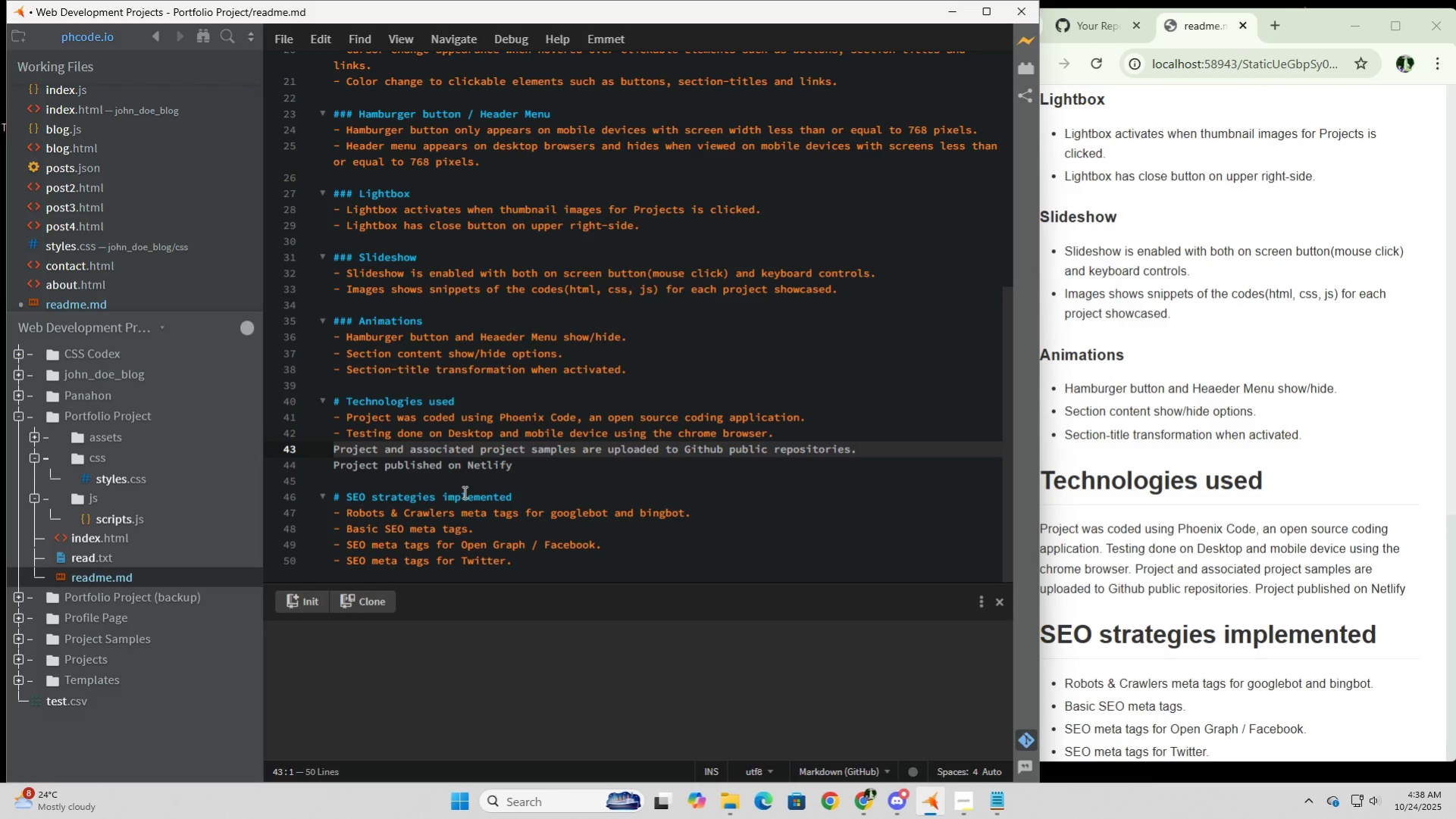 
key(NumpadSubtract)
 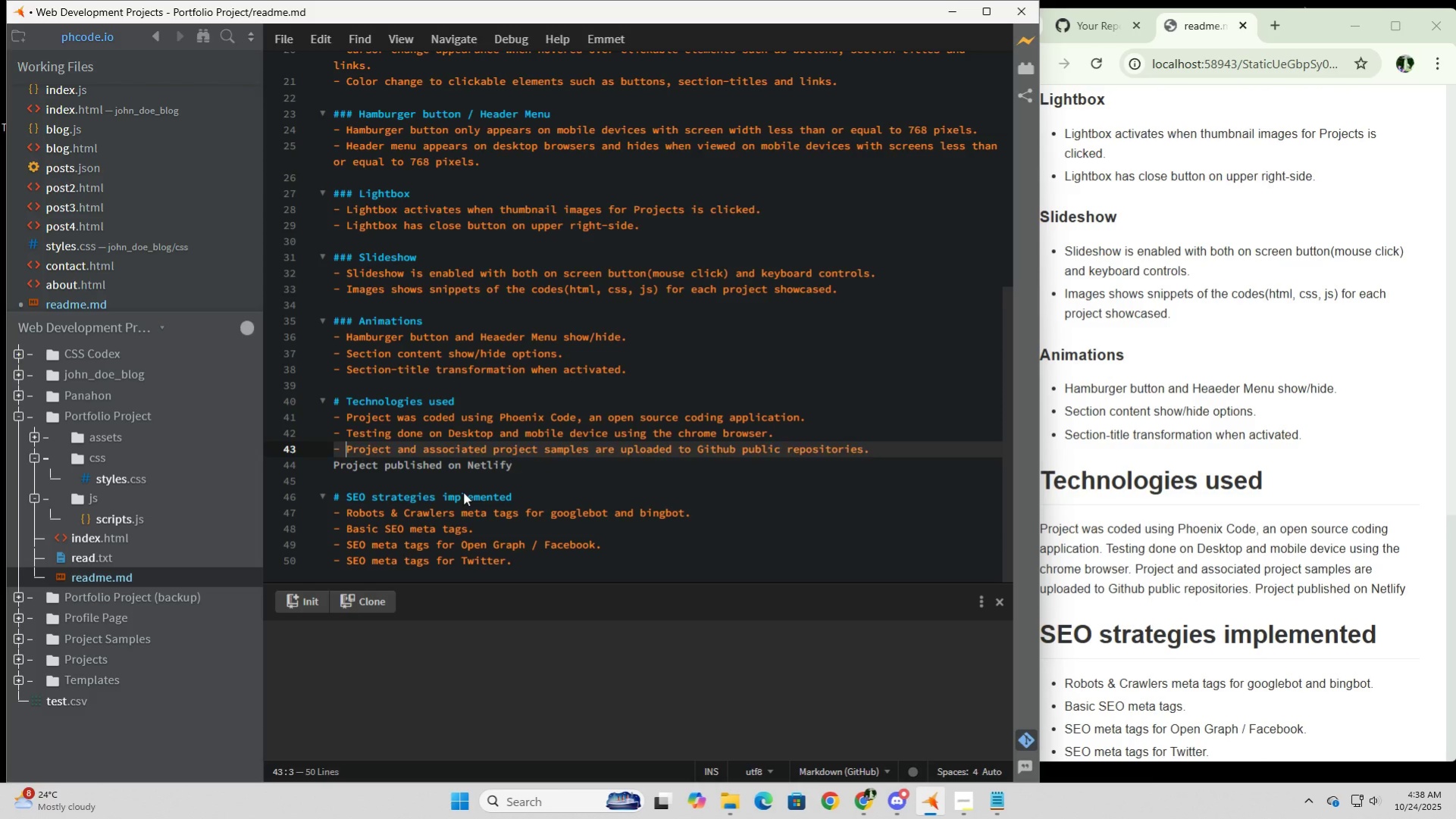 
key(Space)
 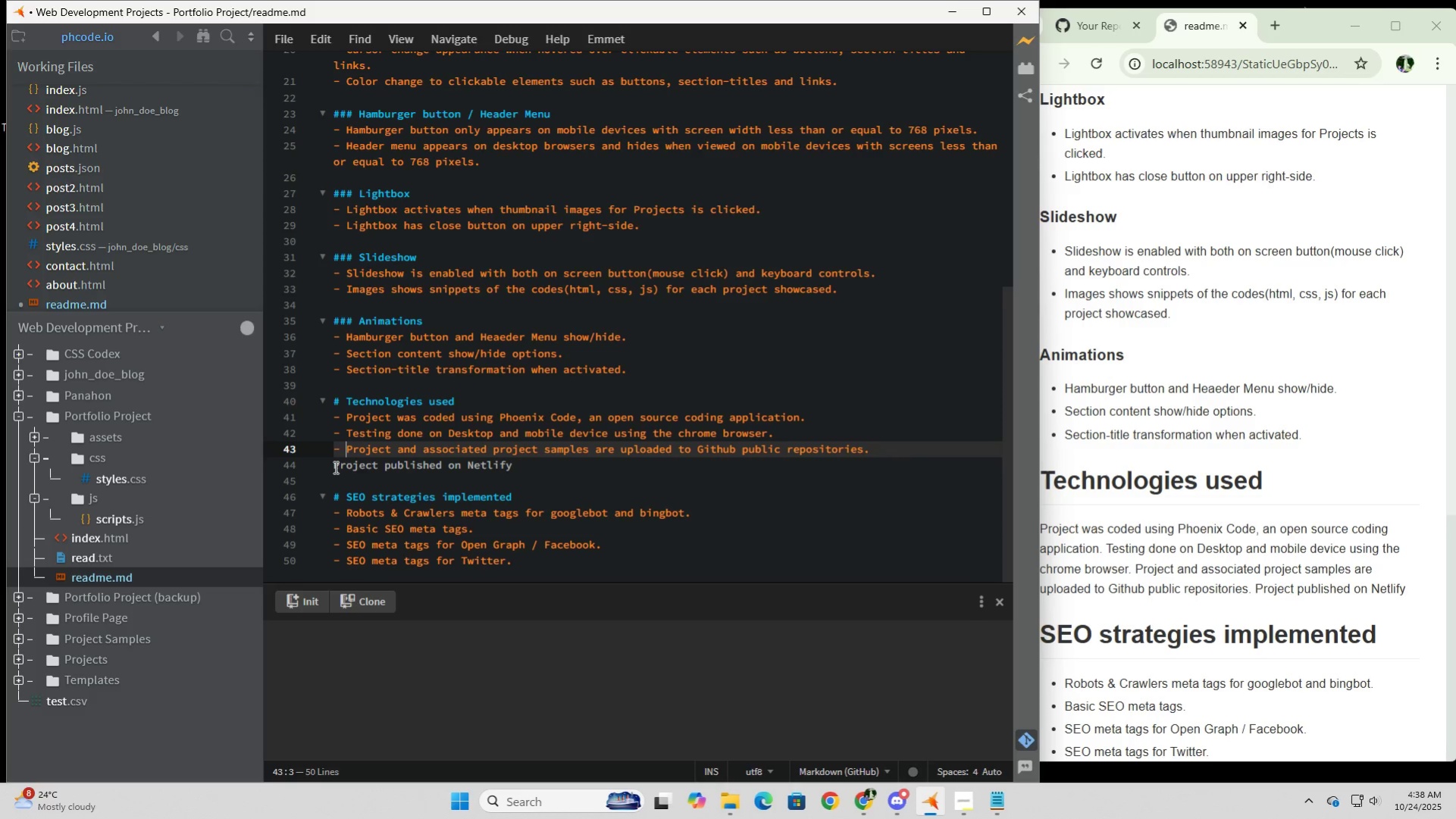 
left_click([334, 467])
 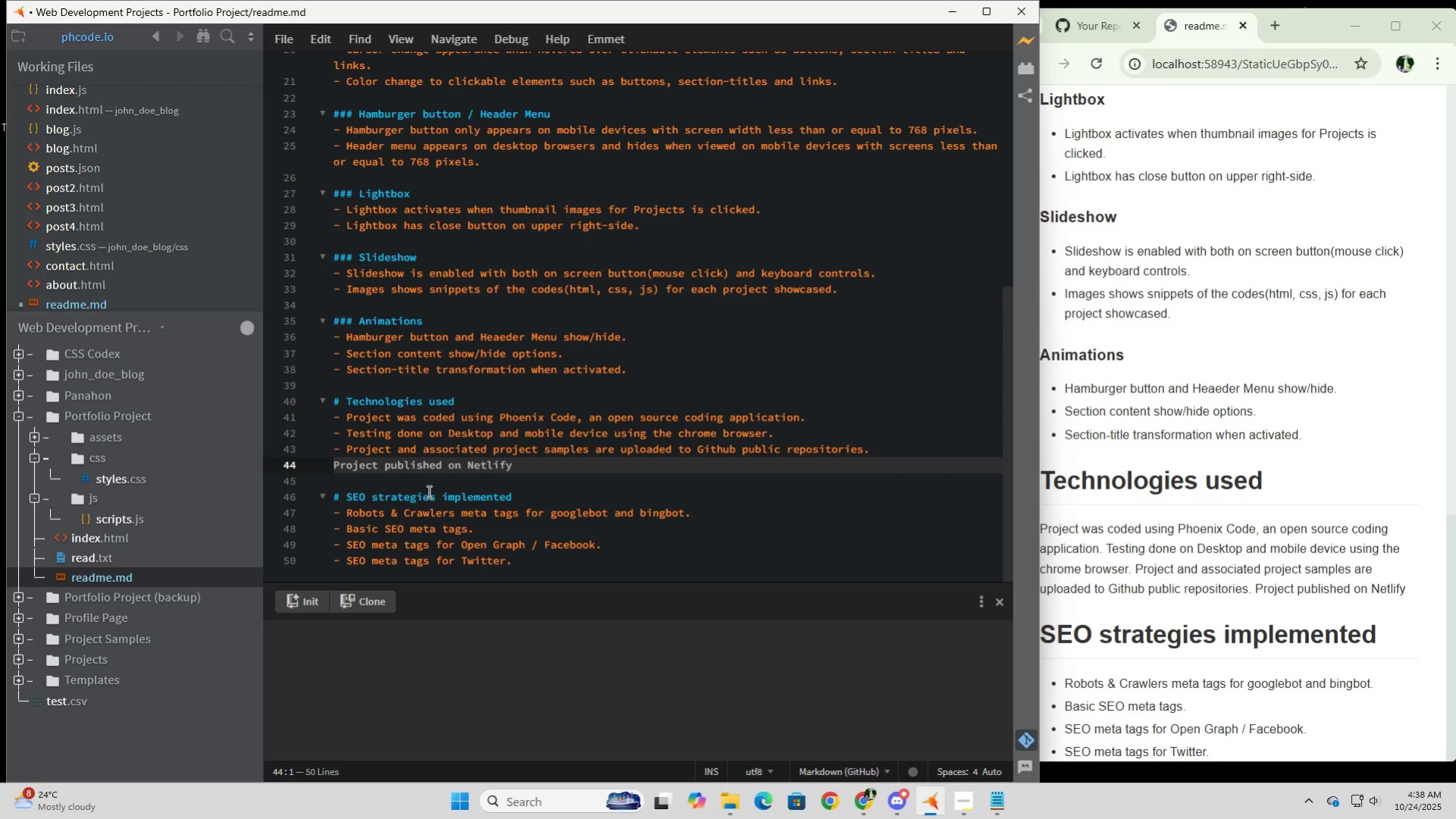 
key(NumpadSubtract)
 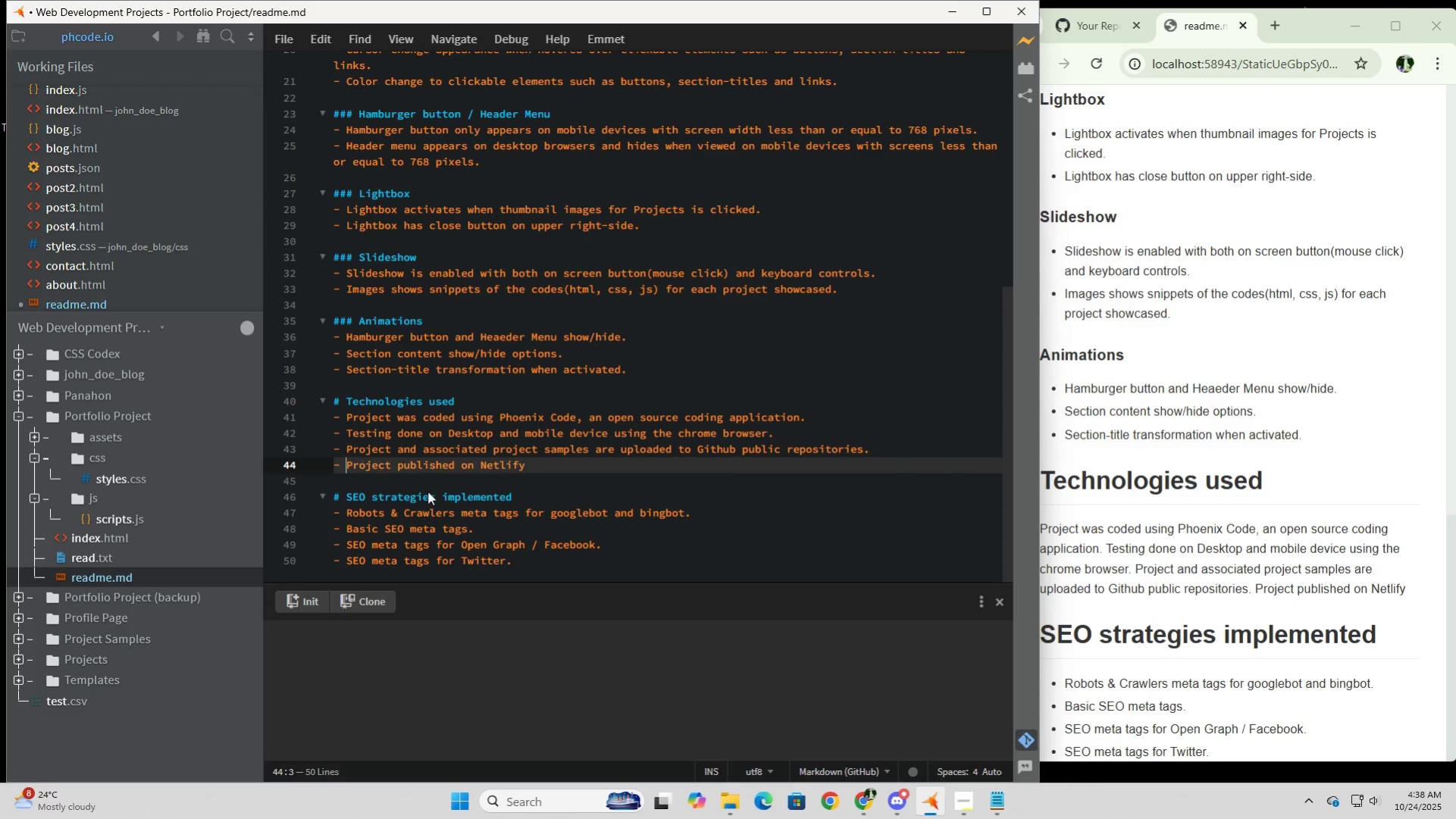 
key(Space)
 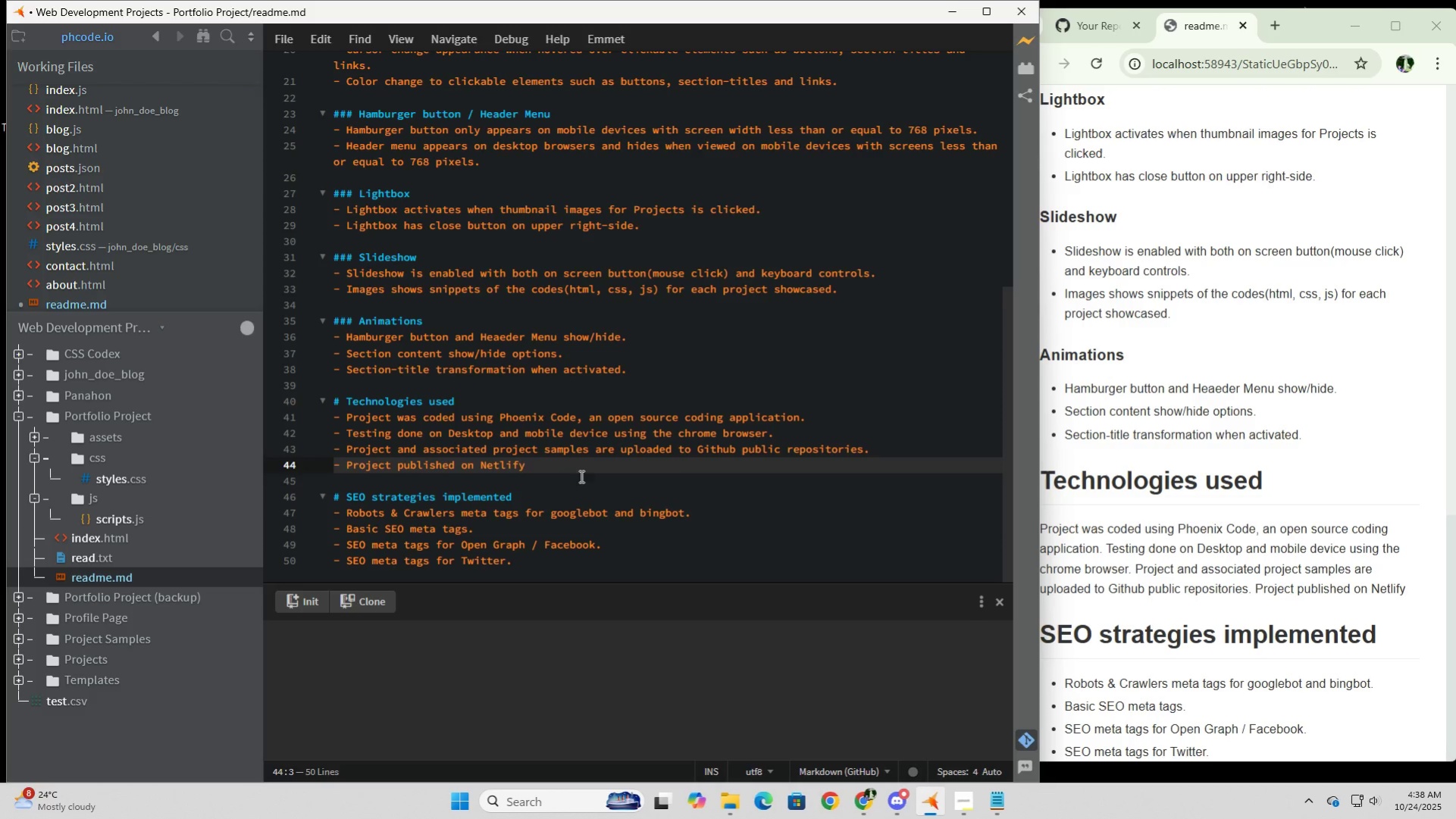 
left_click([580, 476])
 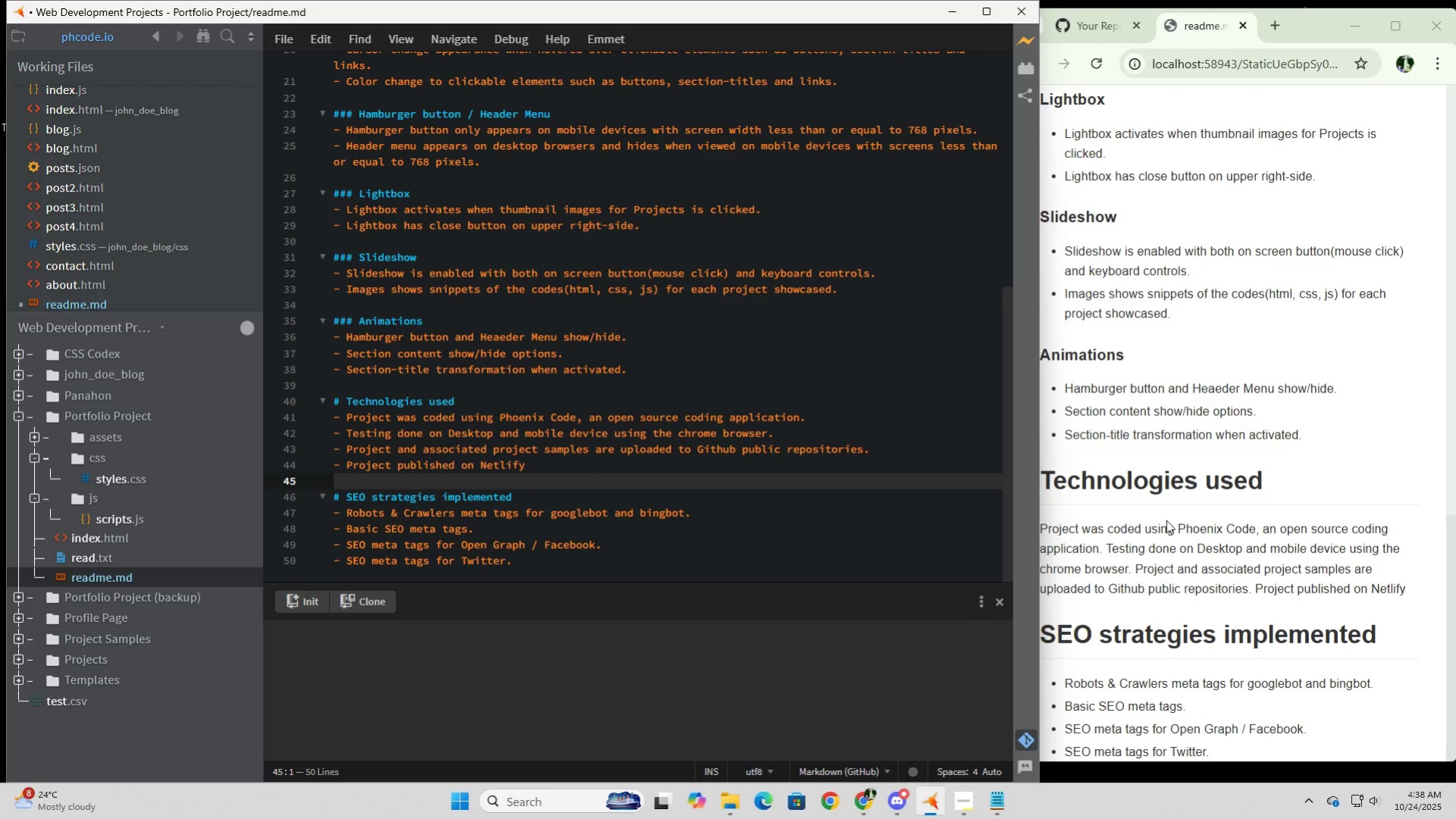 
scroll: coordinate [1212, 517], scroll_direction: down, amount: 7.0
 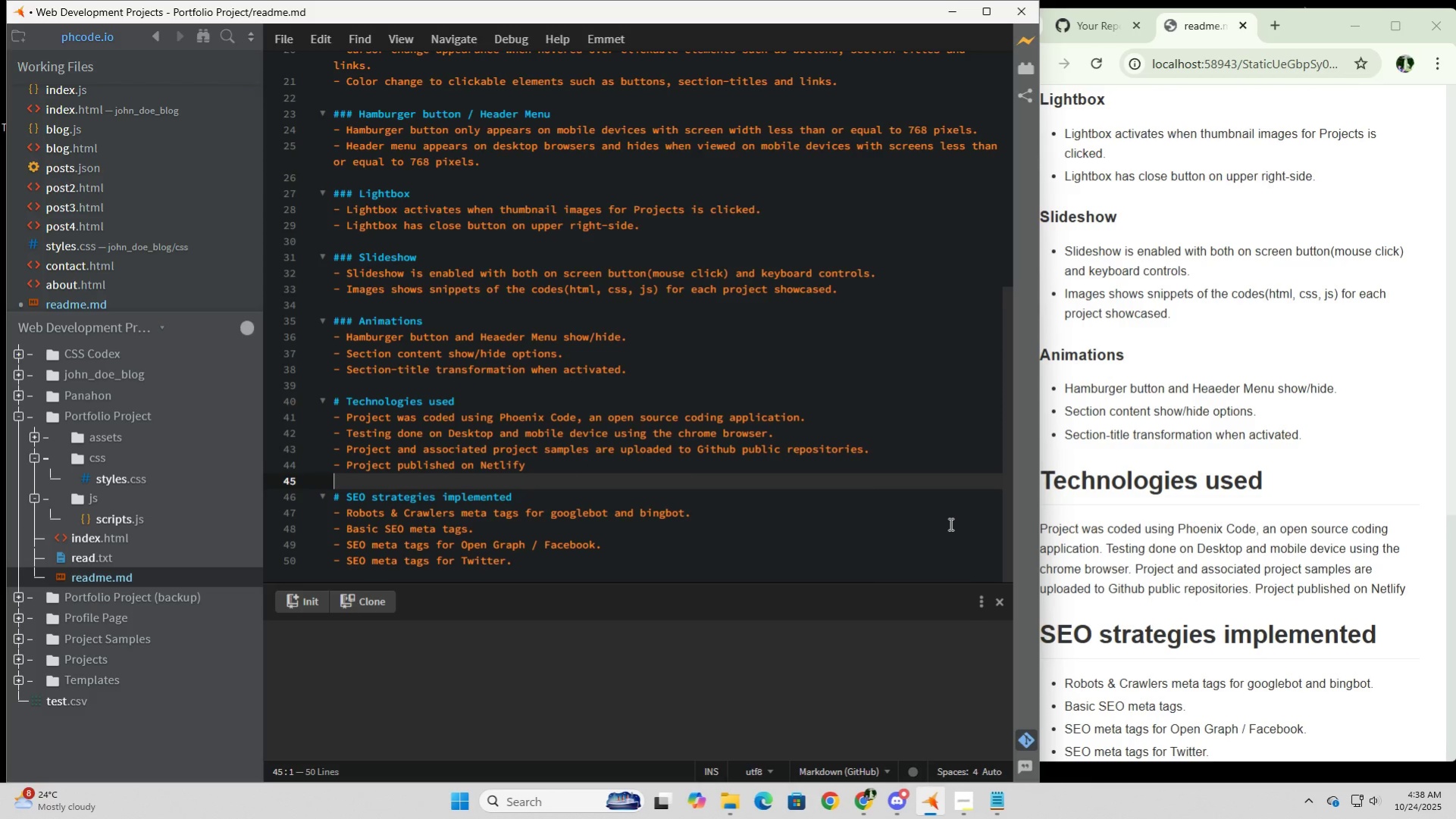 
left_click([947, 524])
 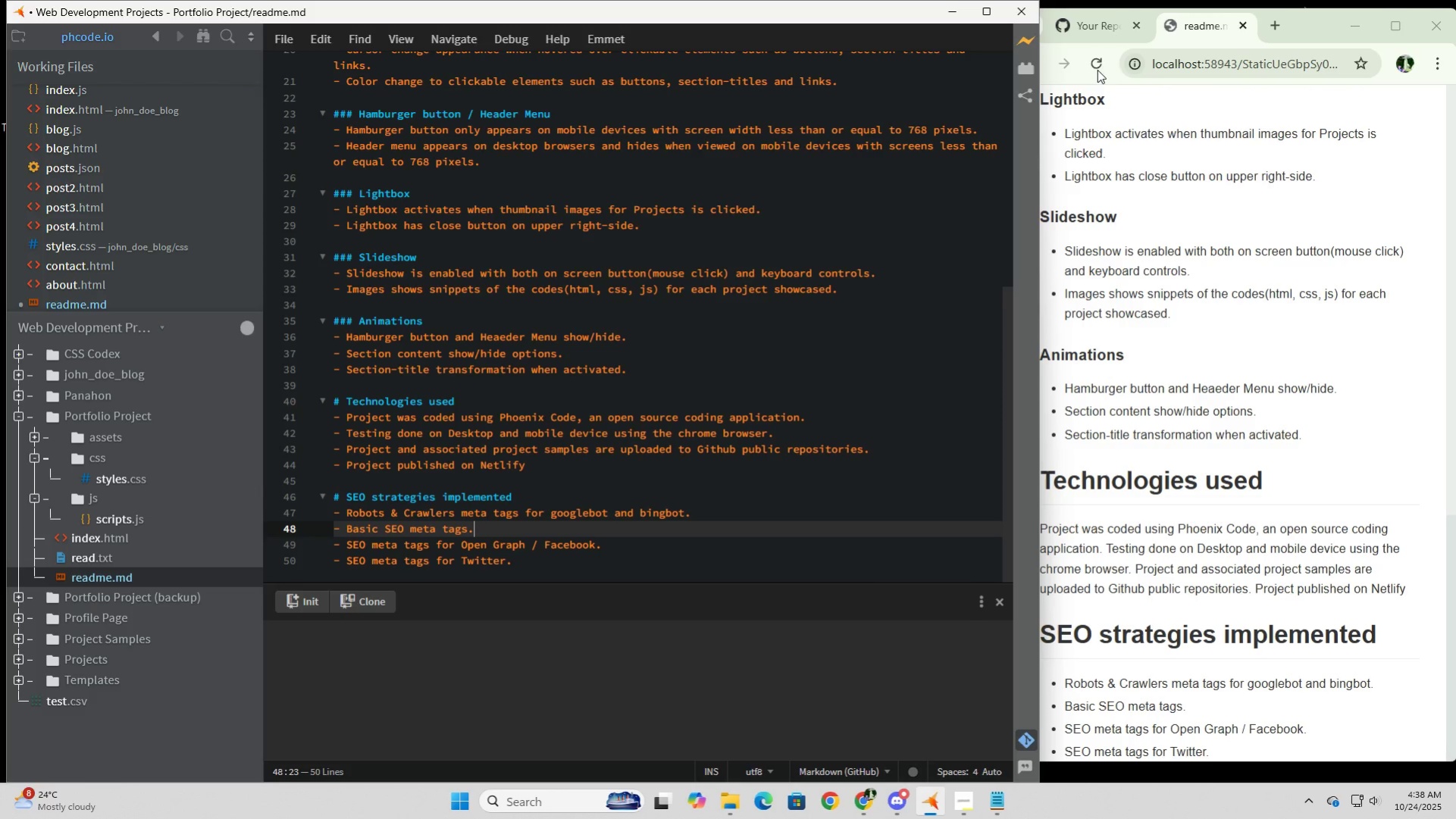 
left_click([1094, 69])
 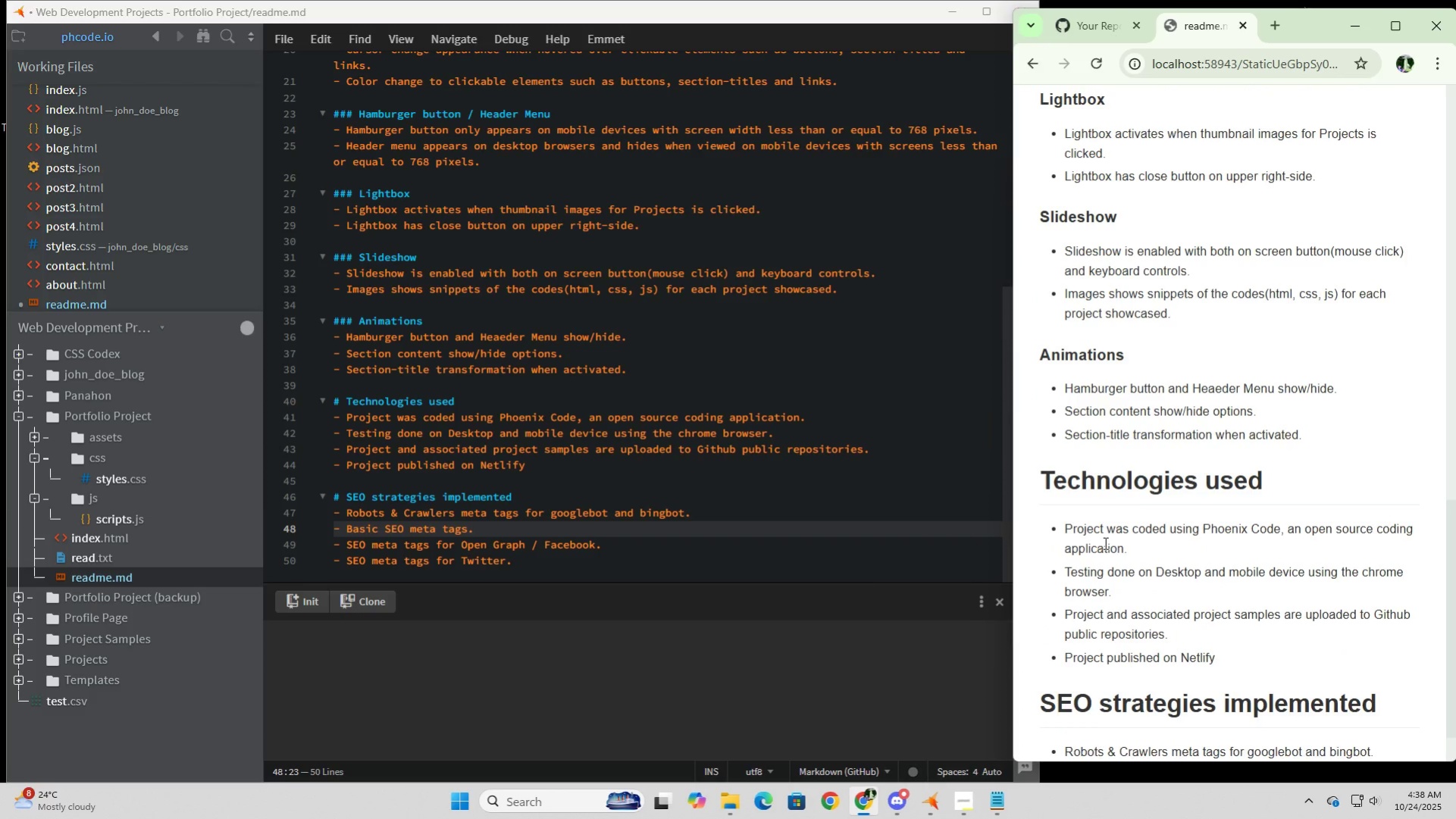 
scroll: coordinate [1104, 542], scroll_direction: down, amount: 3.0
 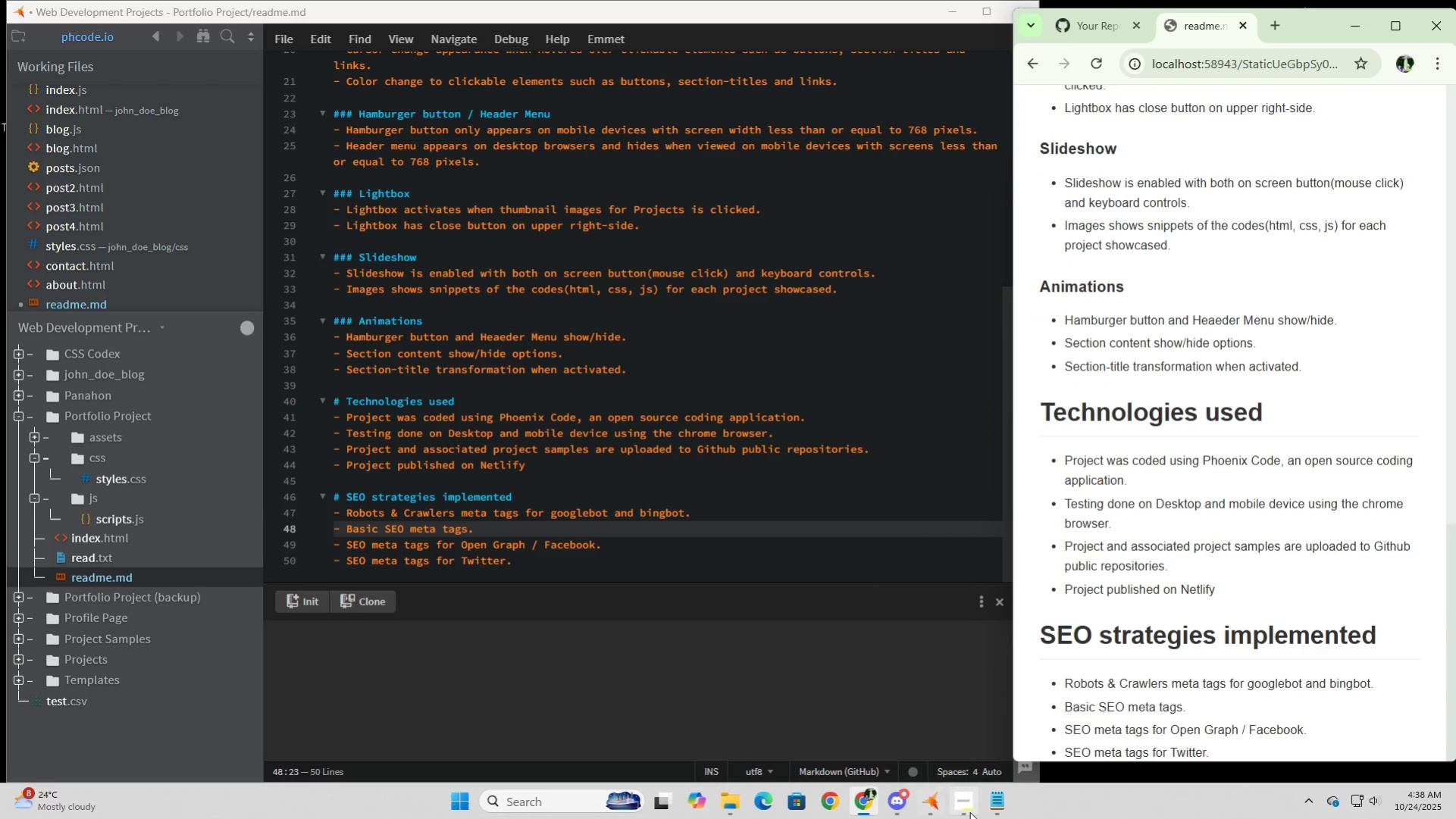 
left_click([960, 810])